 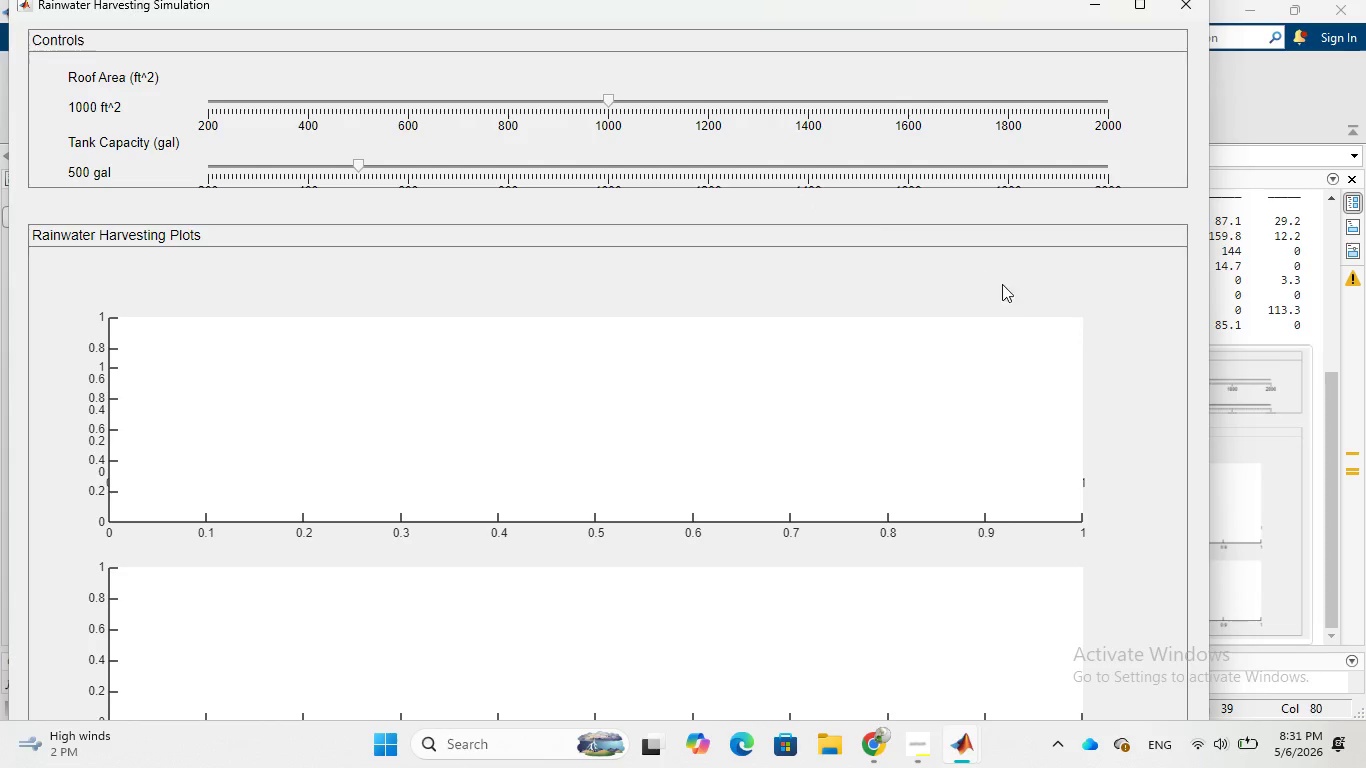 
left_click([1246, 355])
 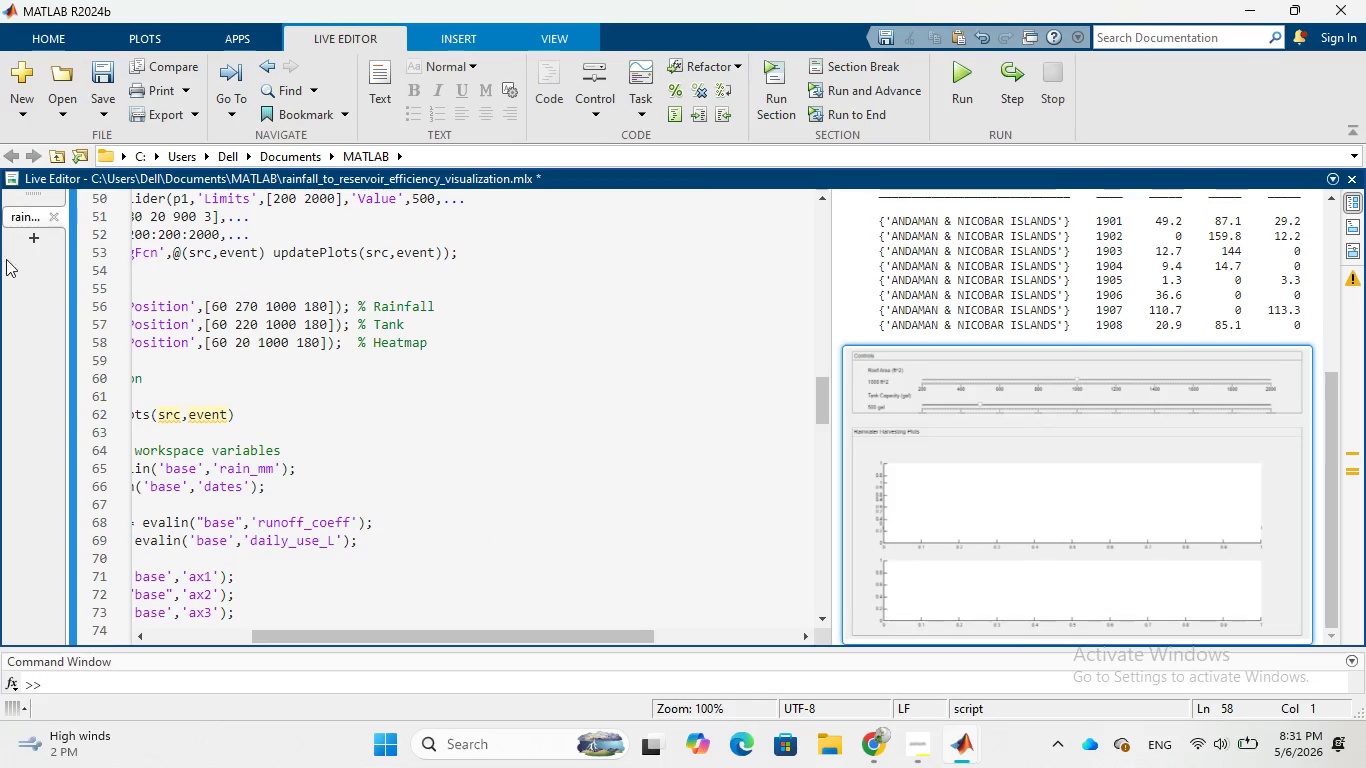 
scroll: coordinate [322, 470], scroll_direction: down, amount: 4.0
 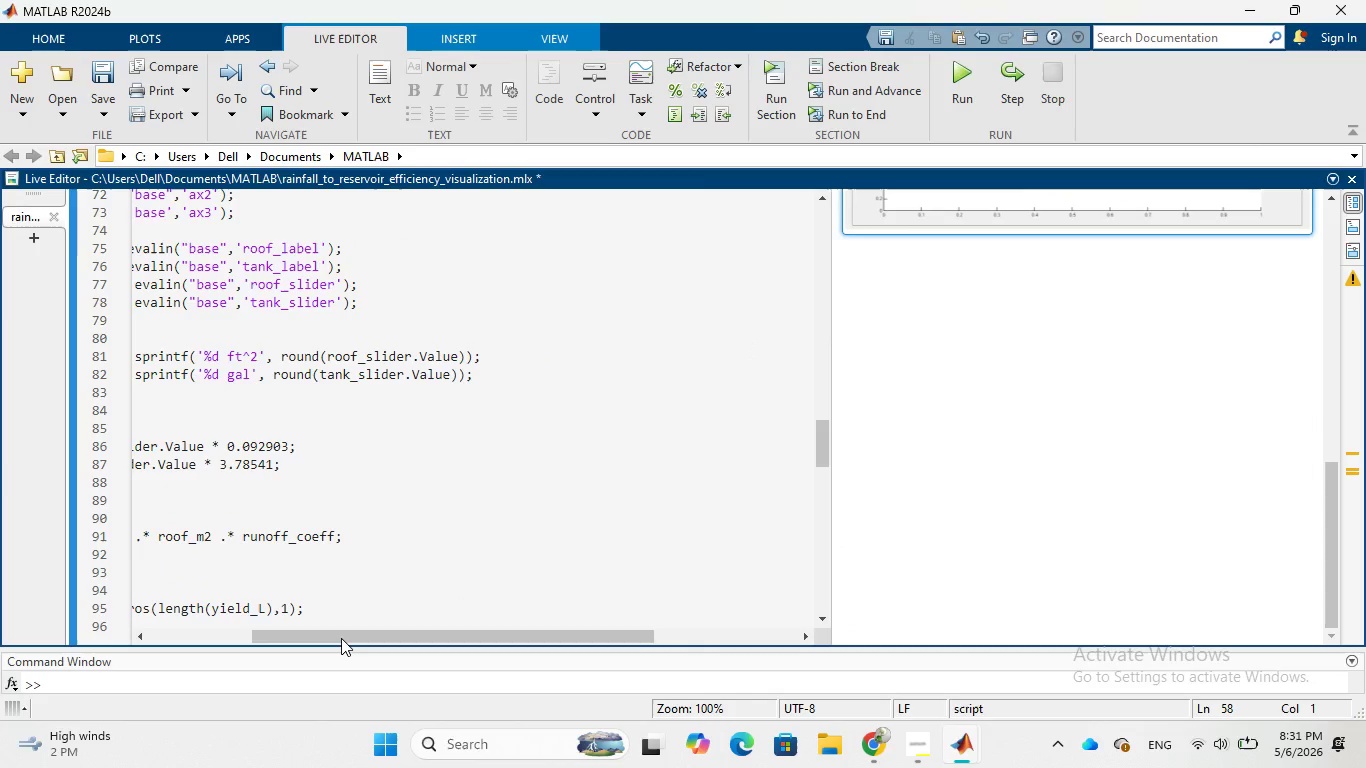 
left_click_drag(start_coordinate=[341, 638], to_coordinate=[166, 605])
 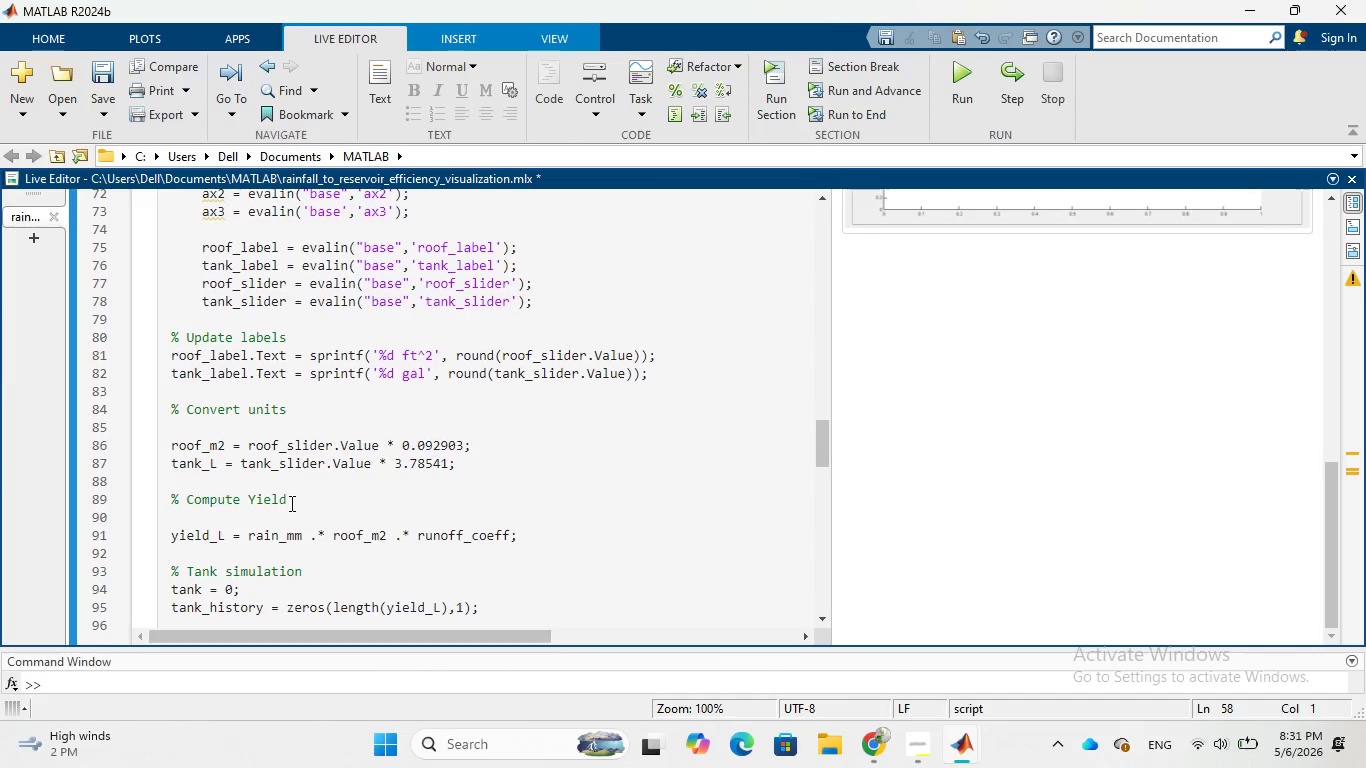 
scroll: coordinate [290, 503], scroll_direction: down, amount: 5.0
 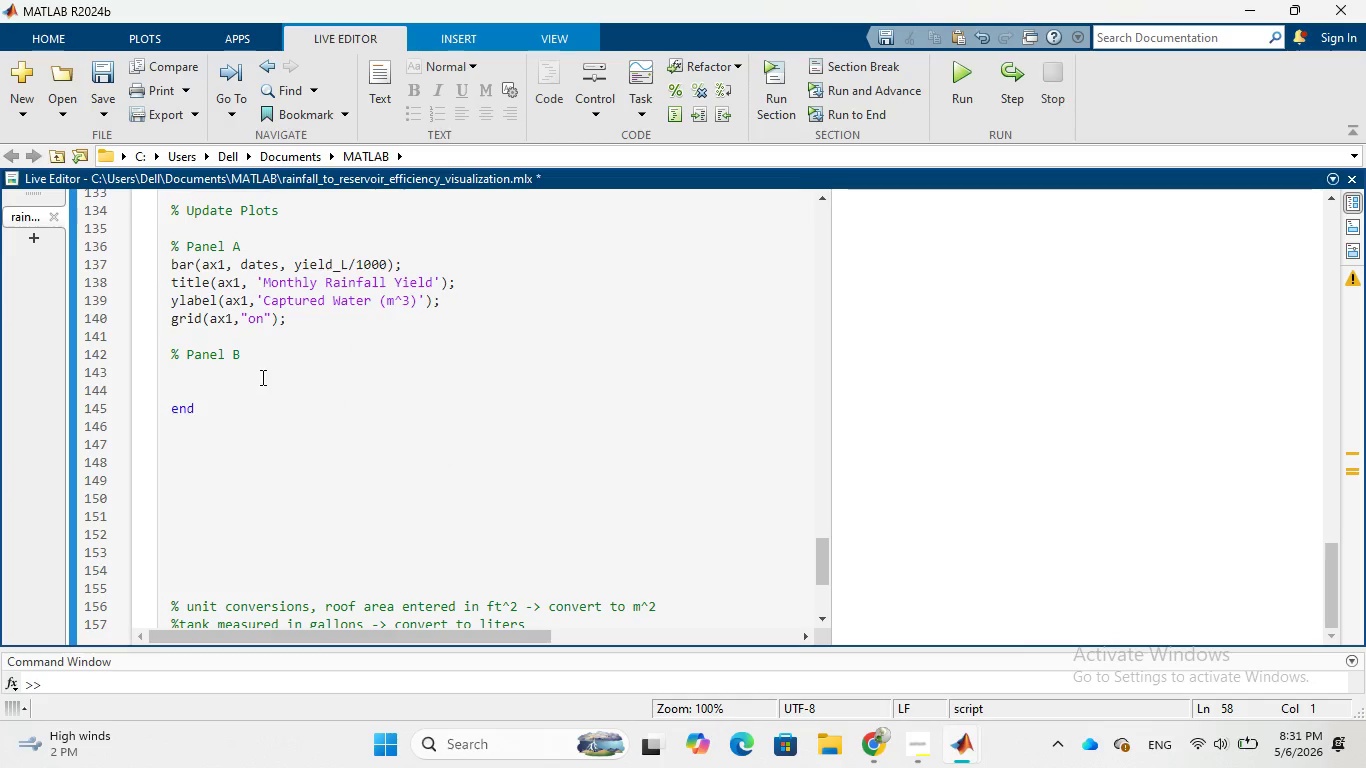 
left_click_drag(start_coordinate=[209, 411], to_coordinate=[163, 404])
 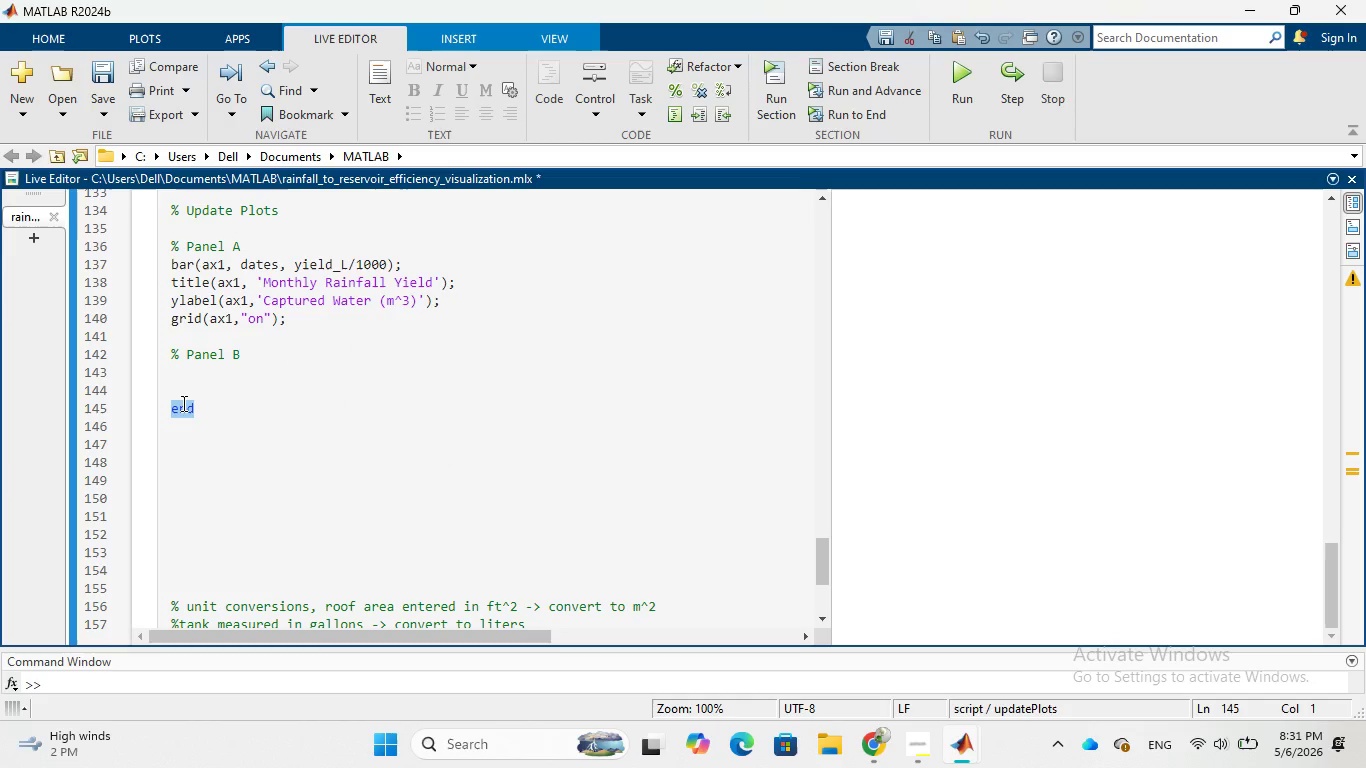 
right_click([182, 403])
 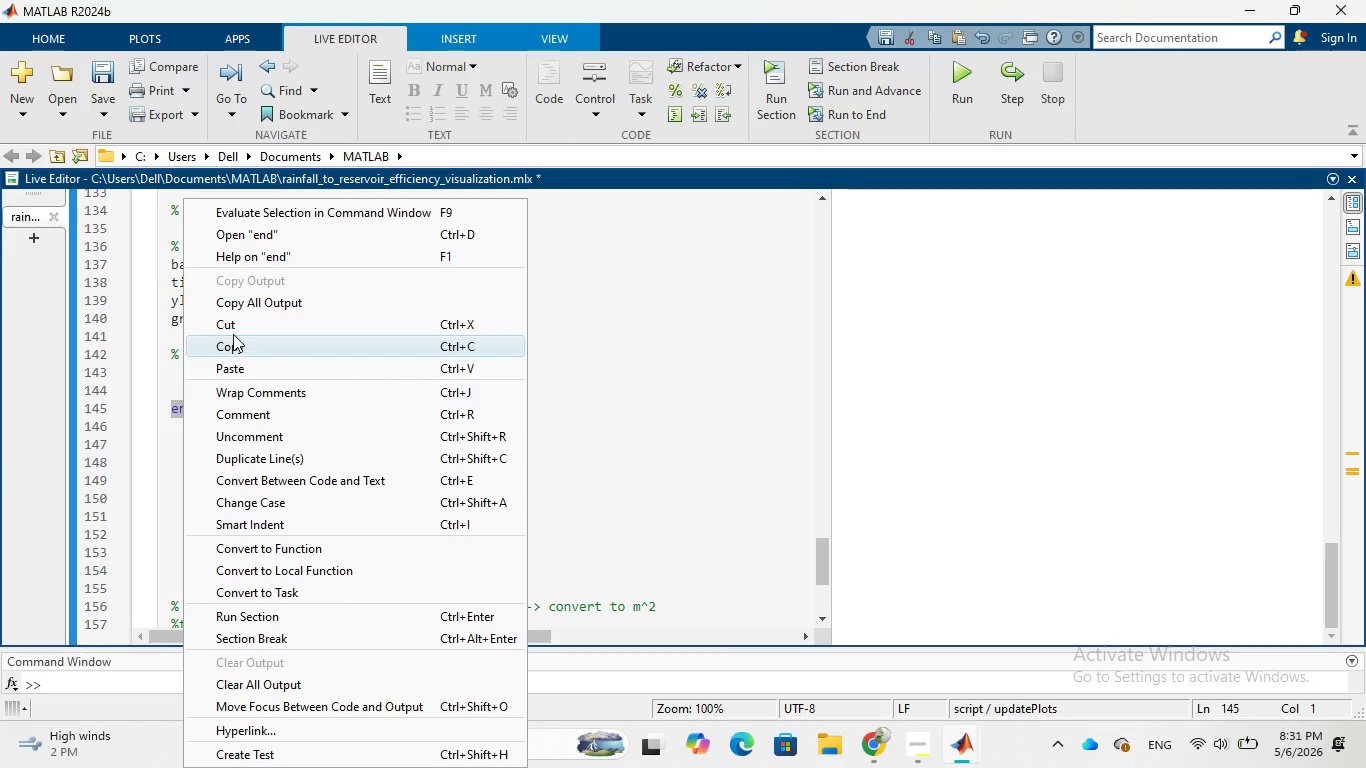 
left_click([234, 333])
 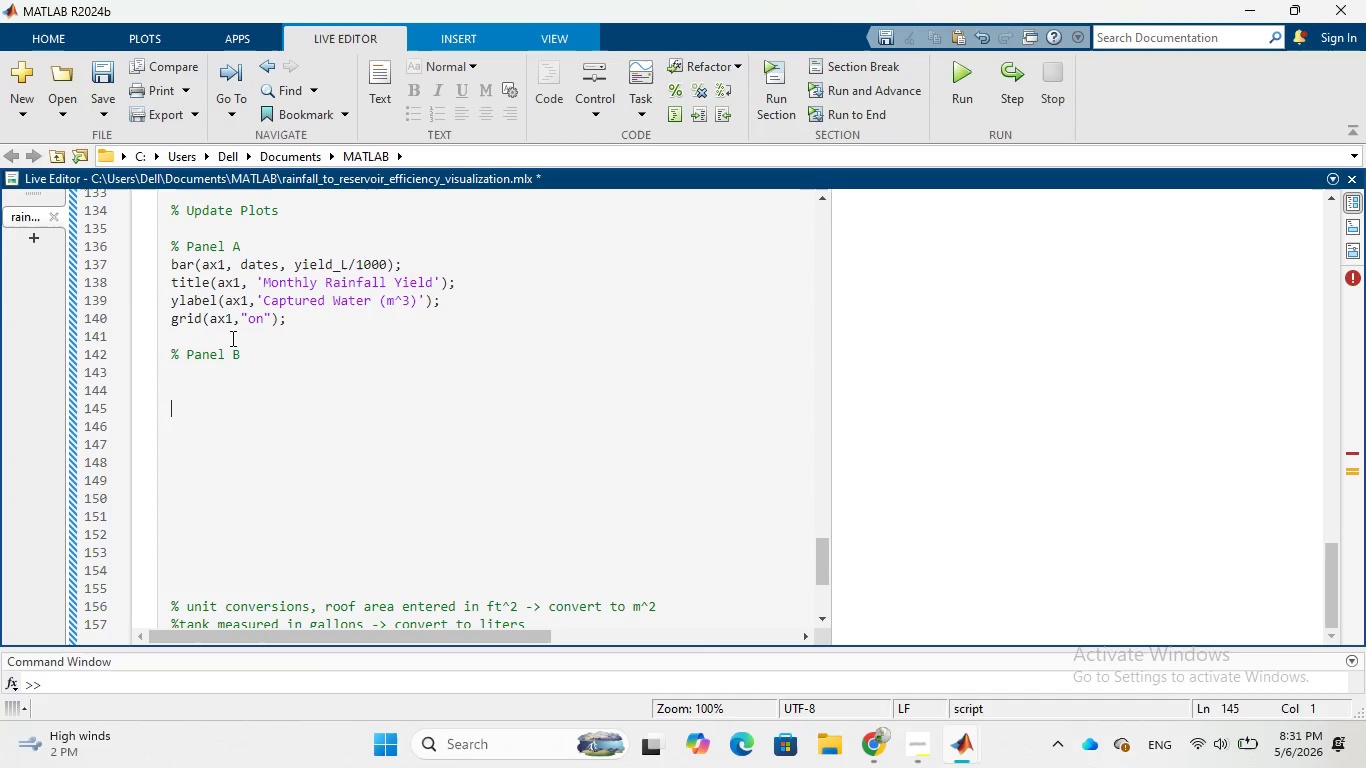 
left_click([231, 338])
 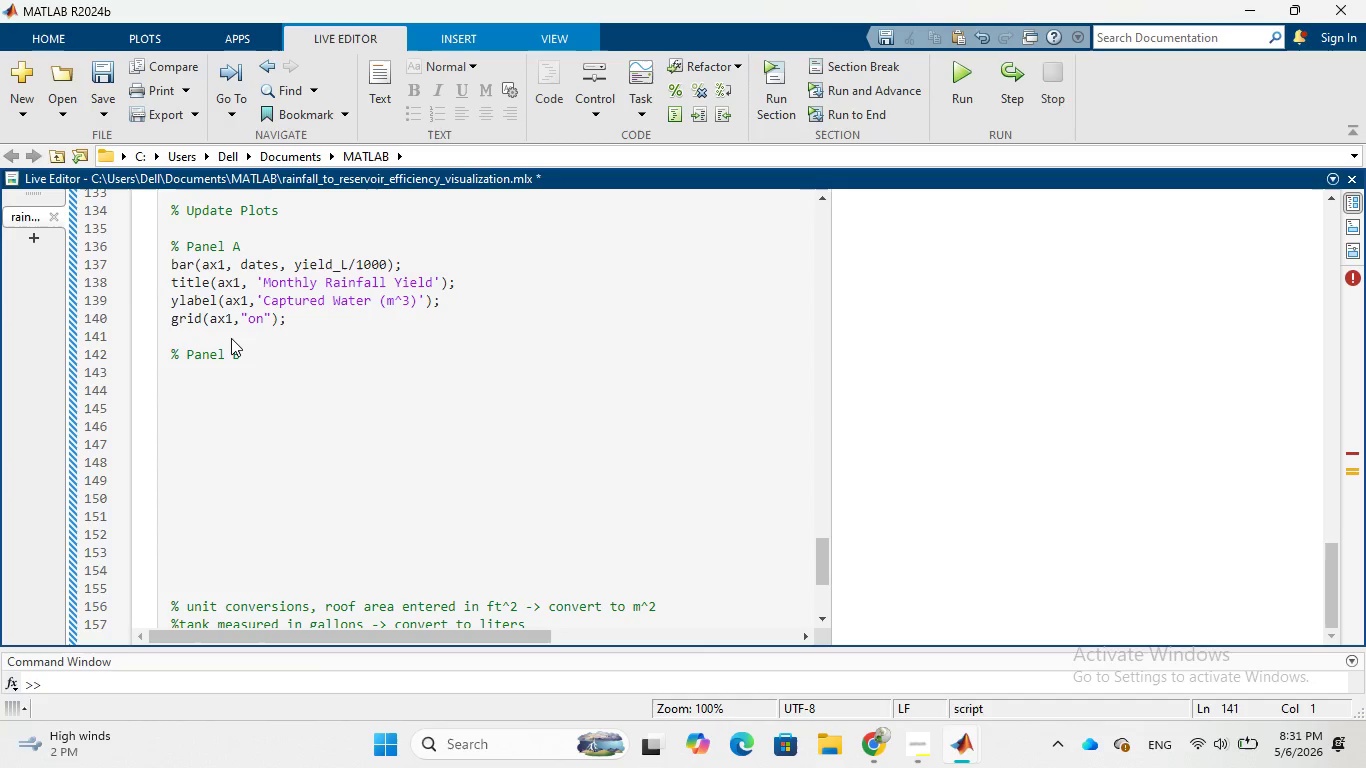 
key(Control+V)
 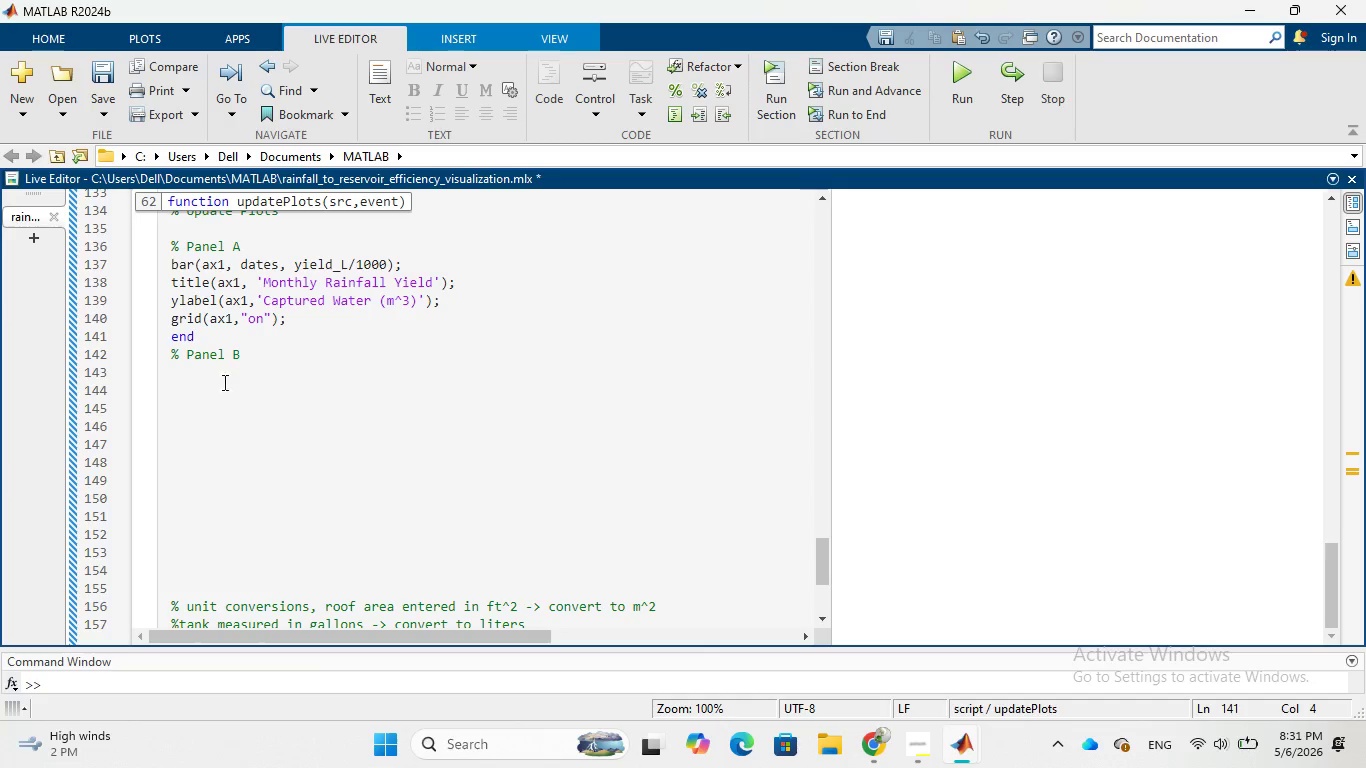 
left_click([217, 386])
 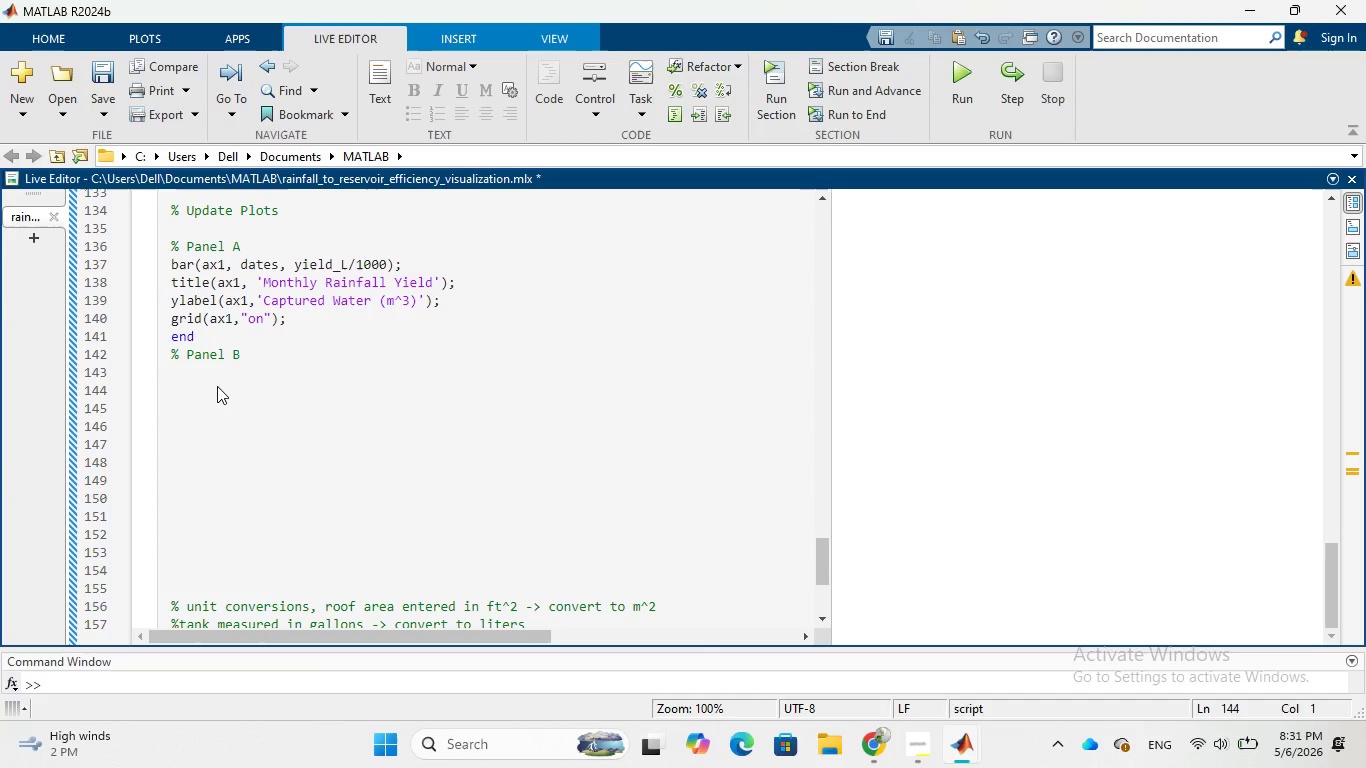 
wait(5.75)
 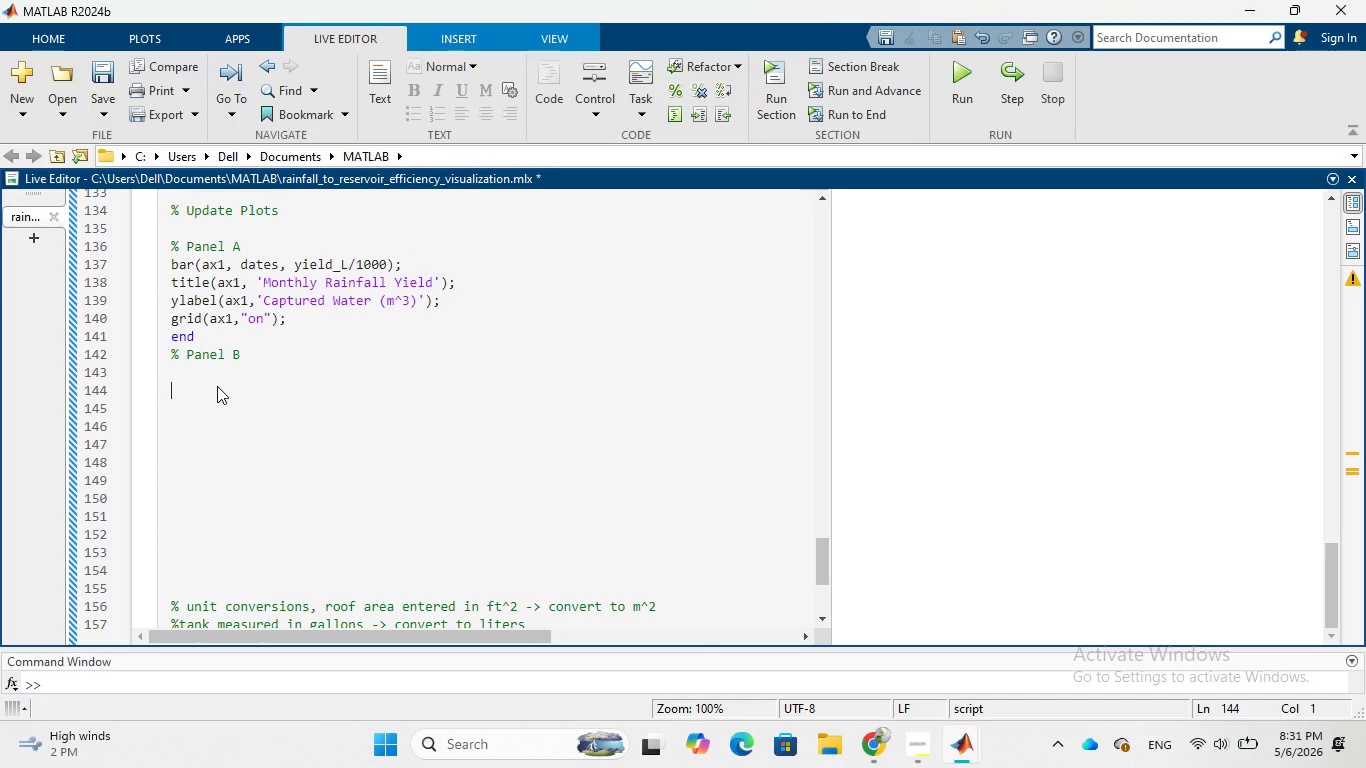 
type(stairs = )
 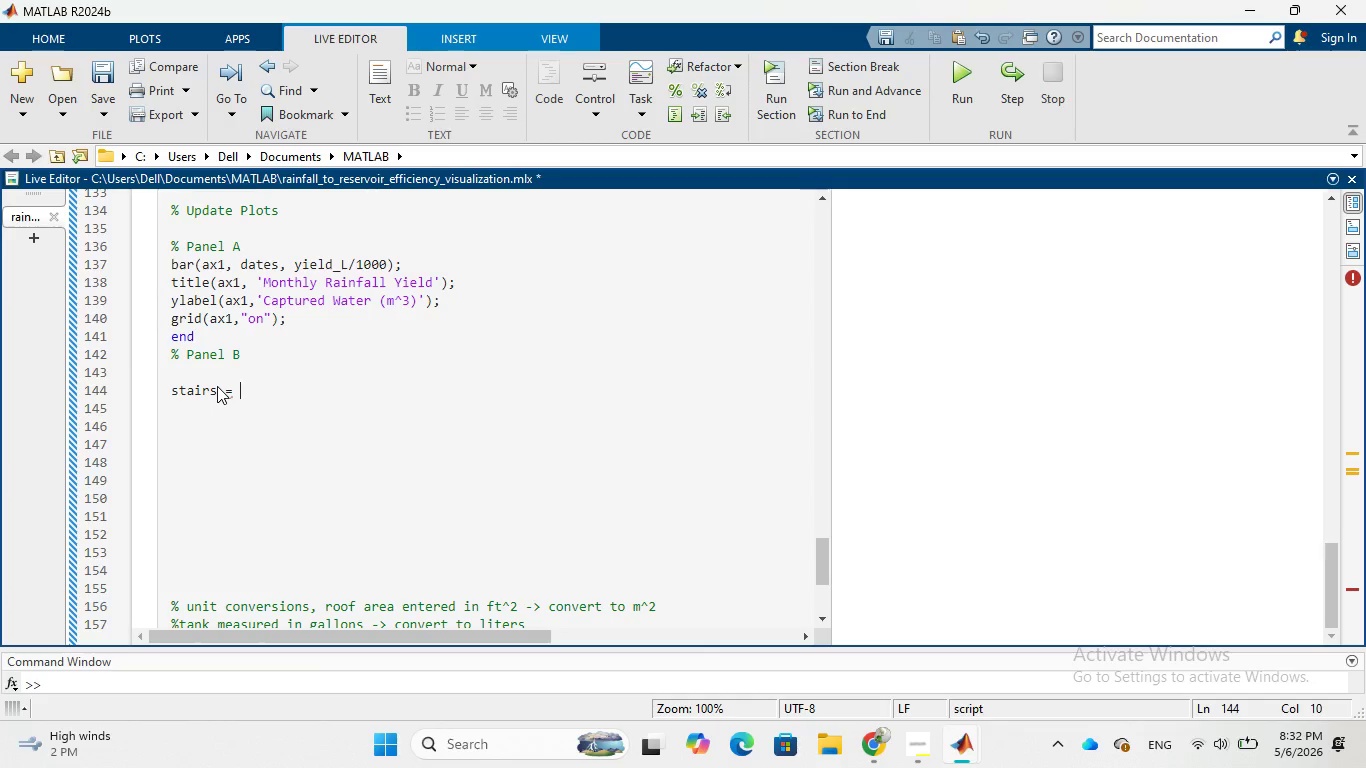 
wait(5.49)
 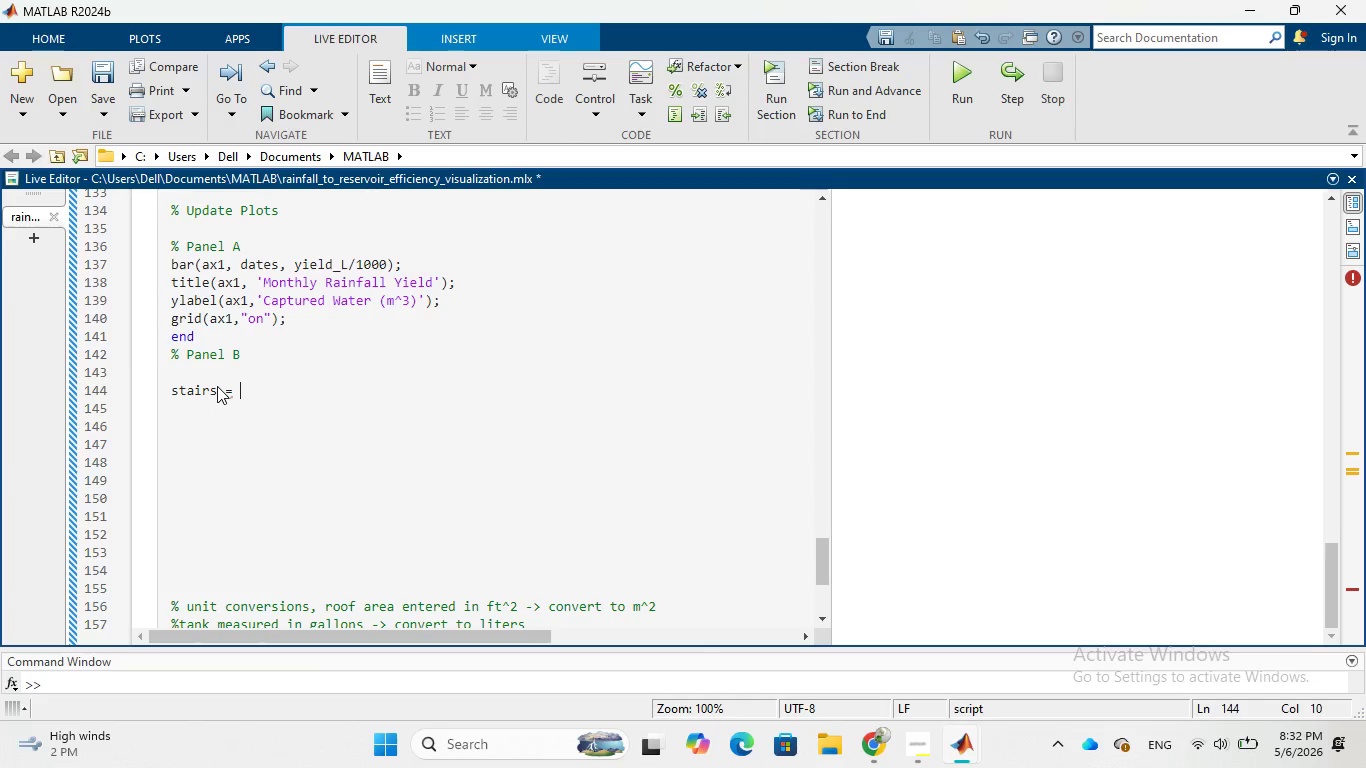 
key(Backspace)
 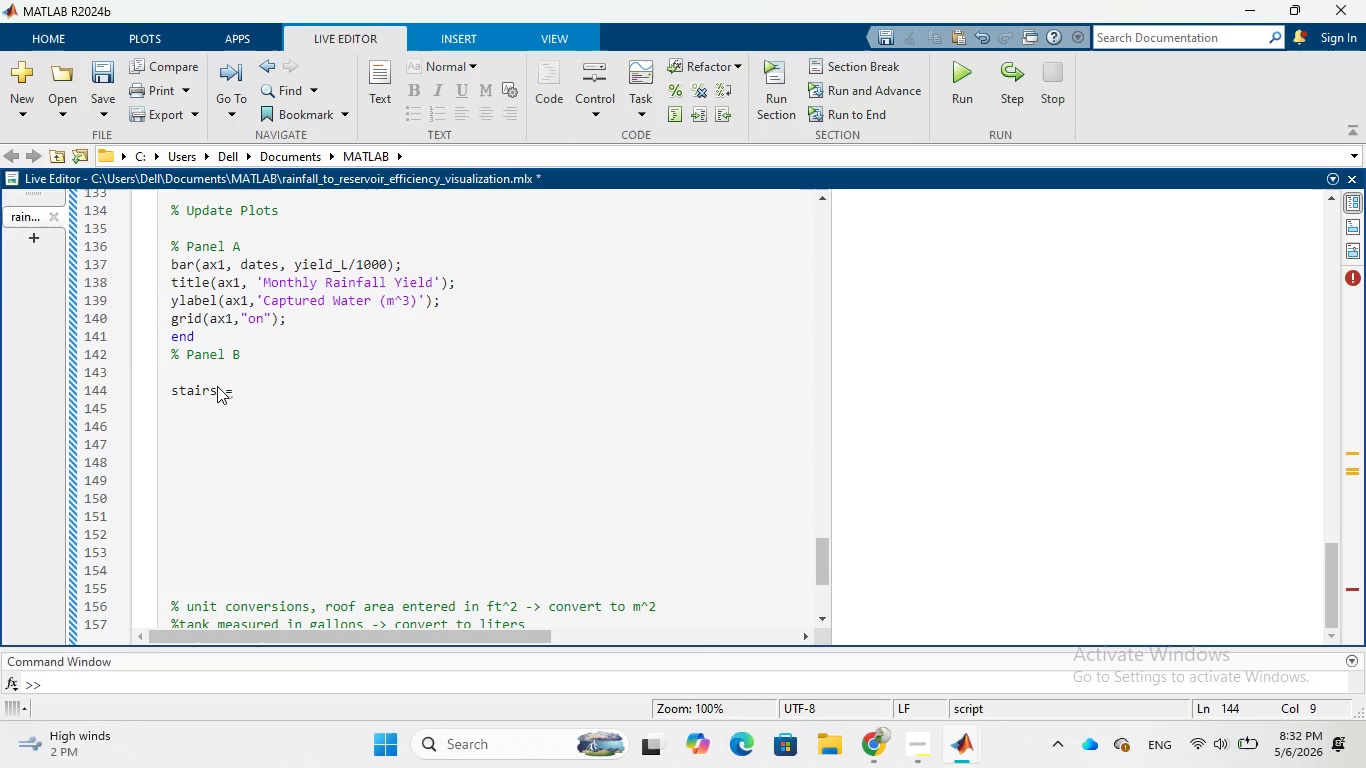 
key(Backspace)
 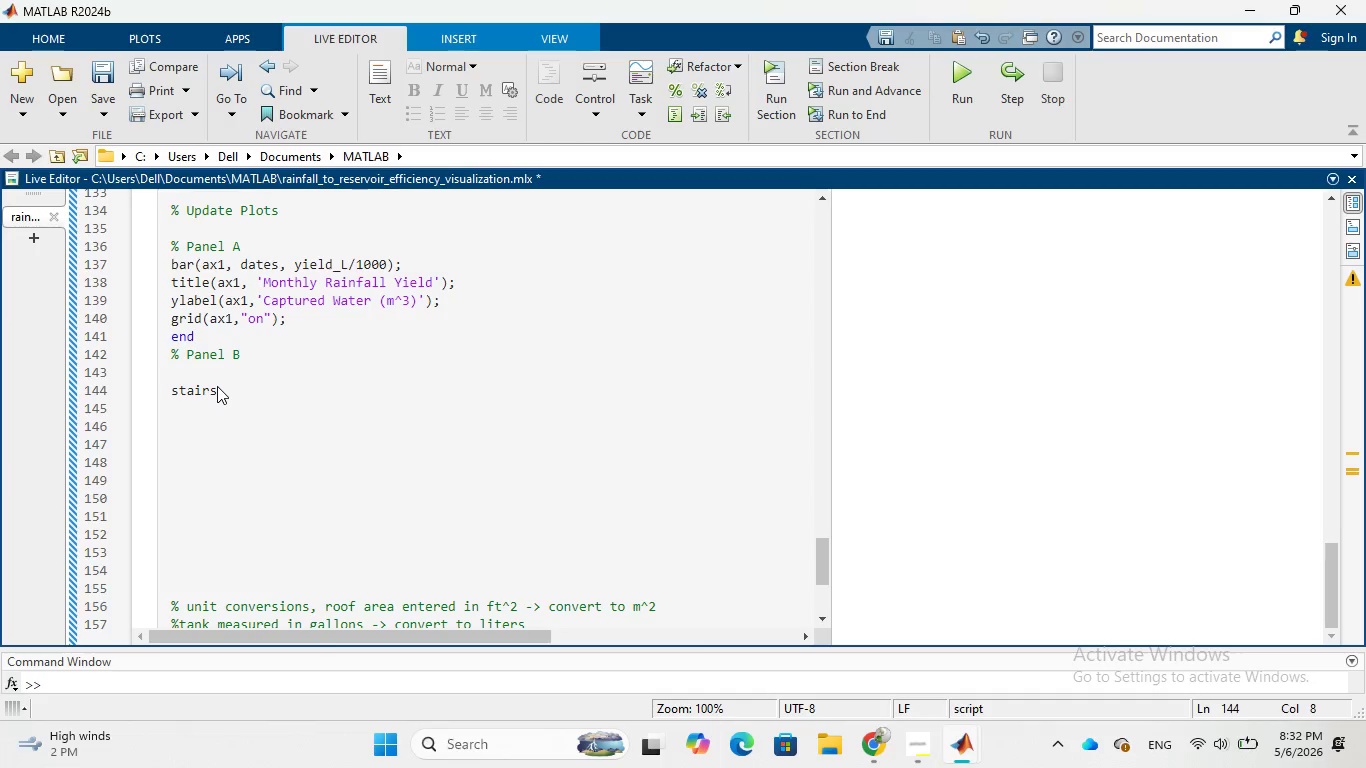 
key(Backspace)
 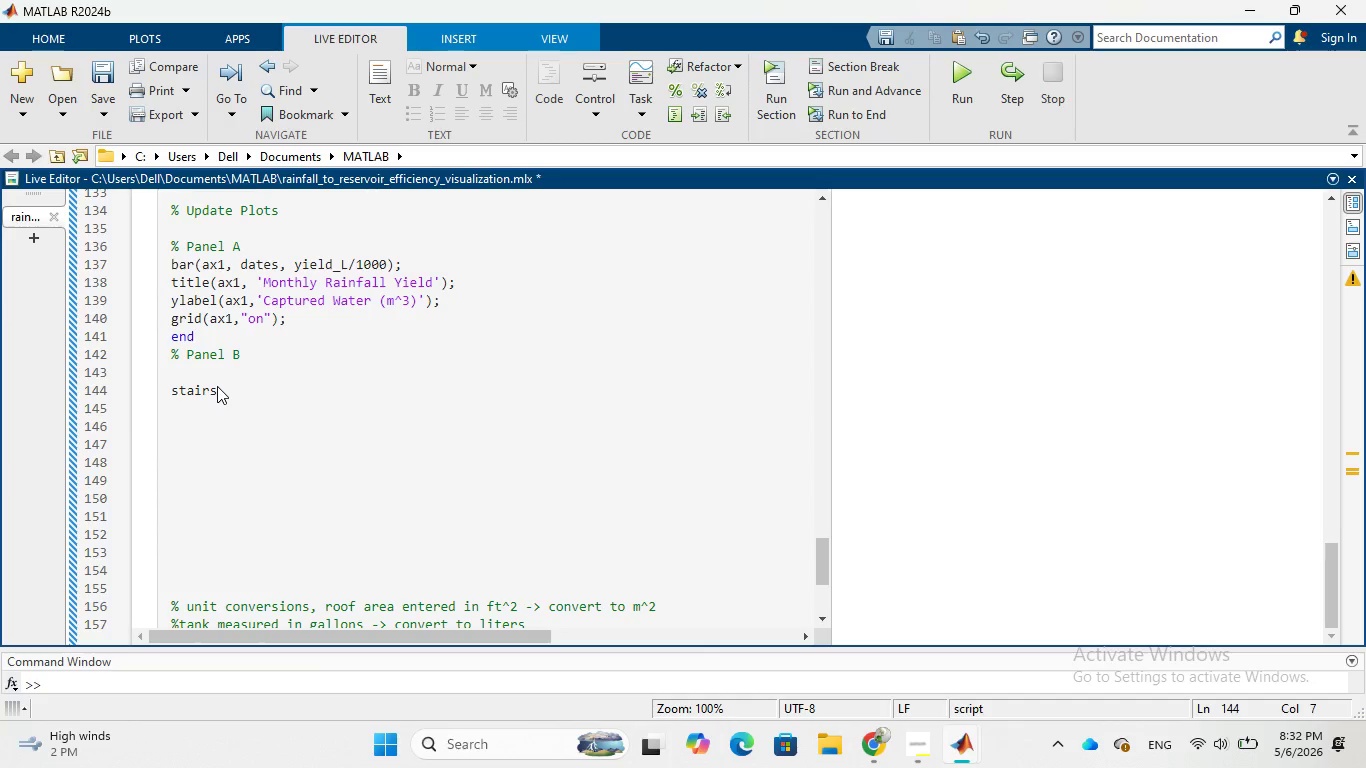 
key(Shift+9)
 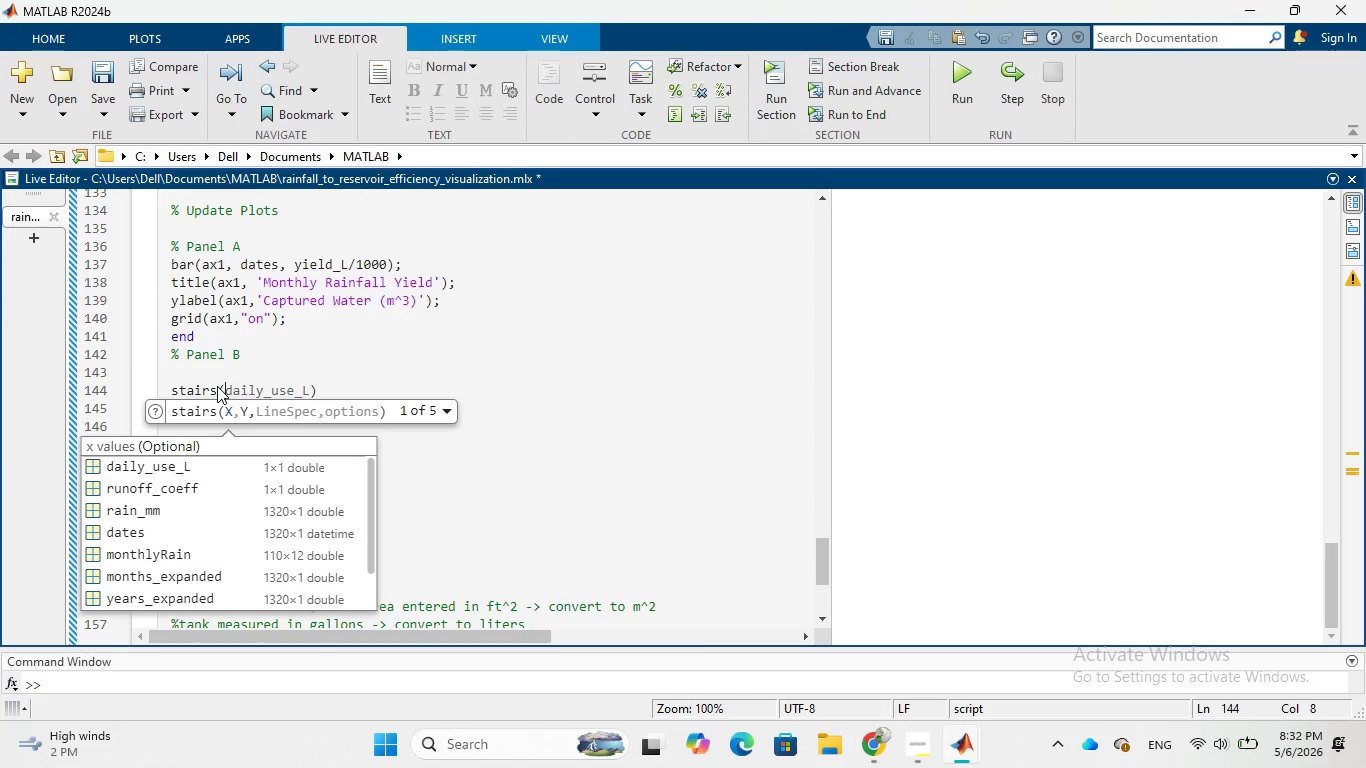 
type(ax2, dt)
key(Backspace)
type(ates, tank)
 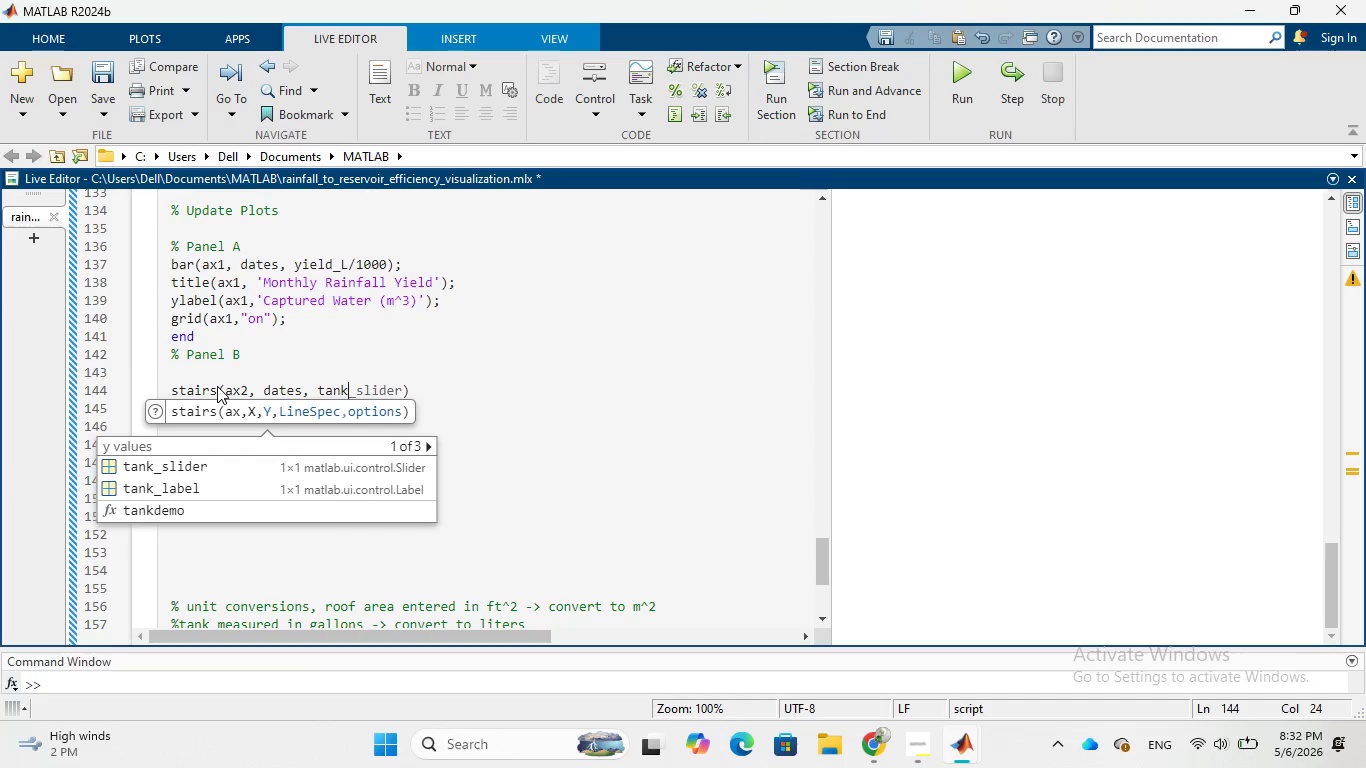 
wait(6.8)
 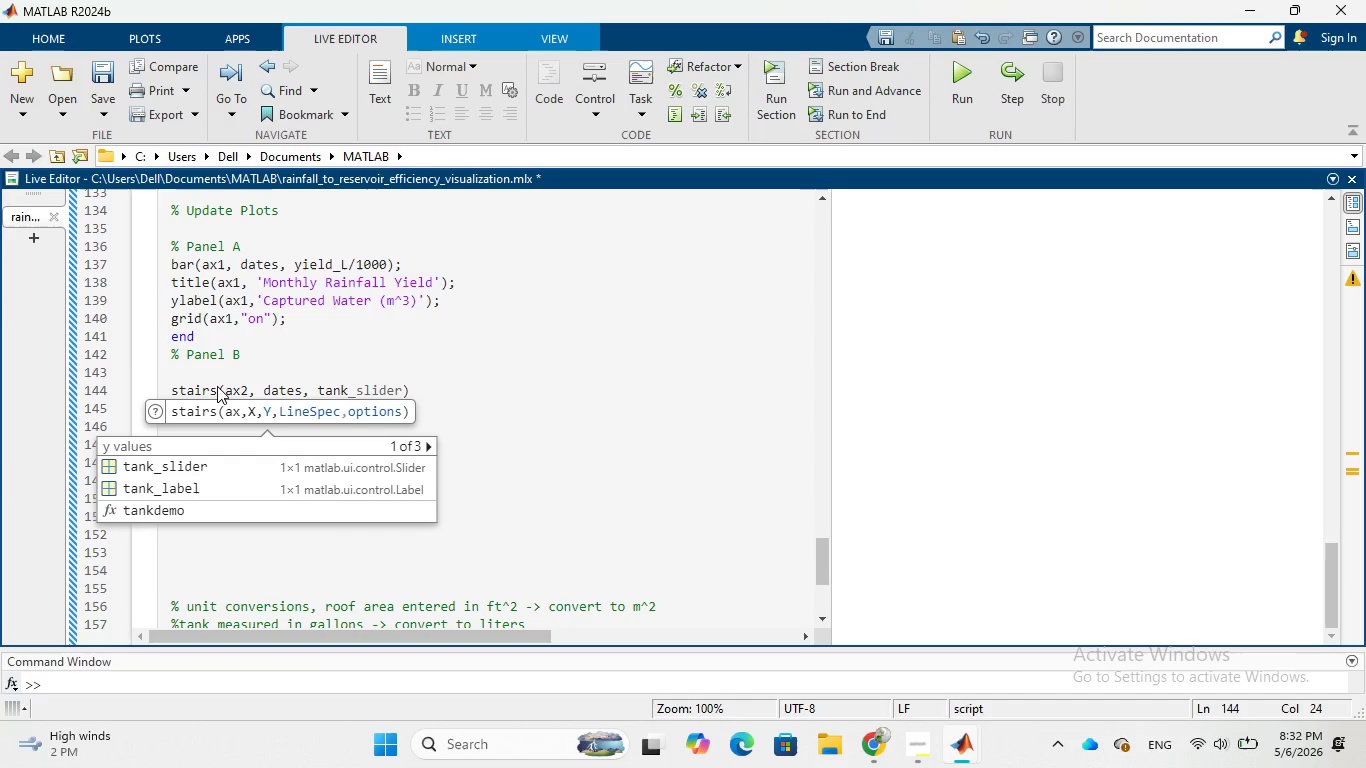 
type(_history)
 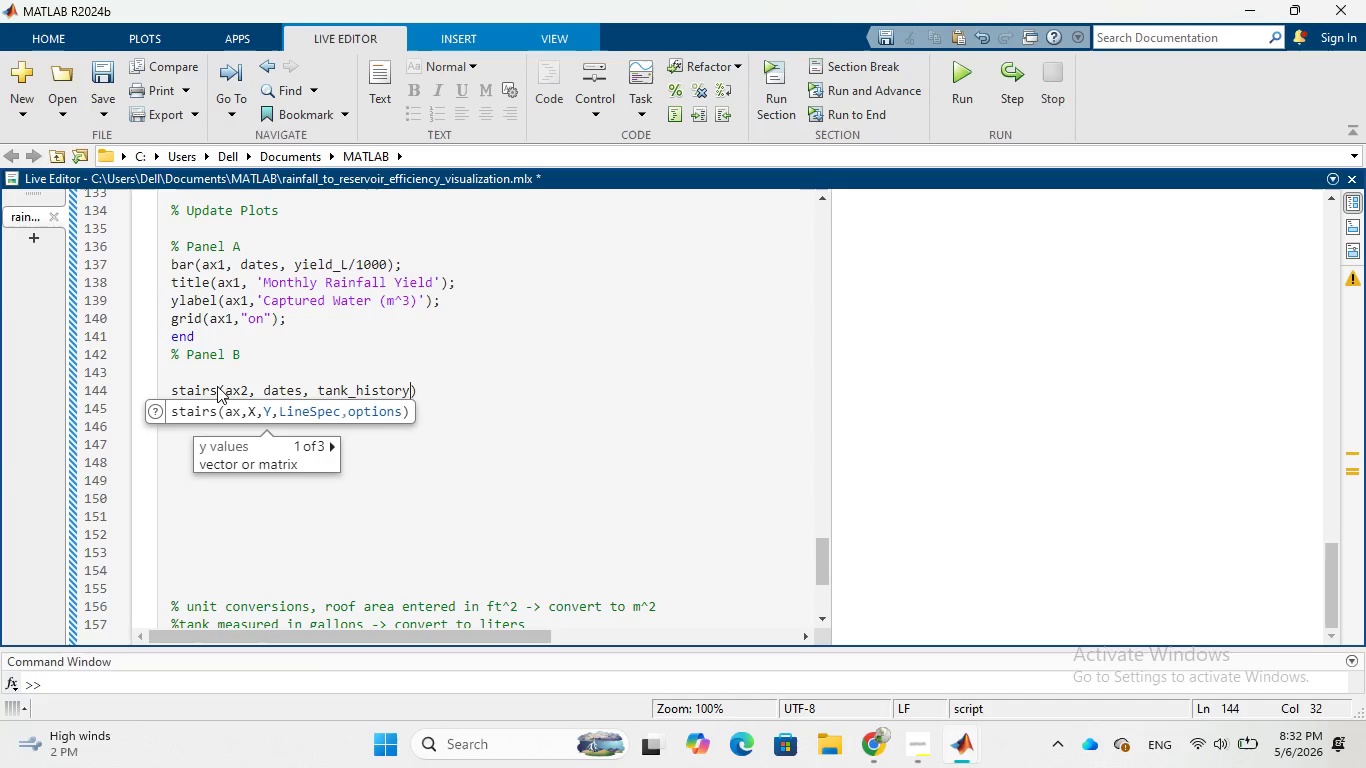 
wait(9.95)
 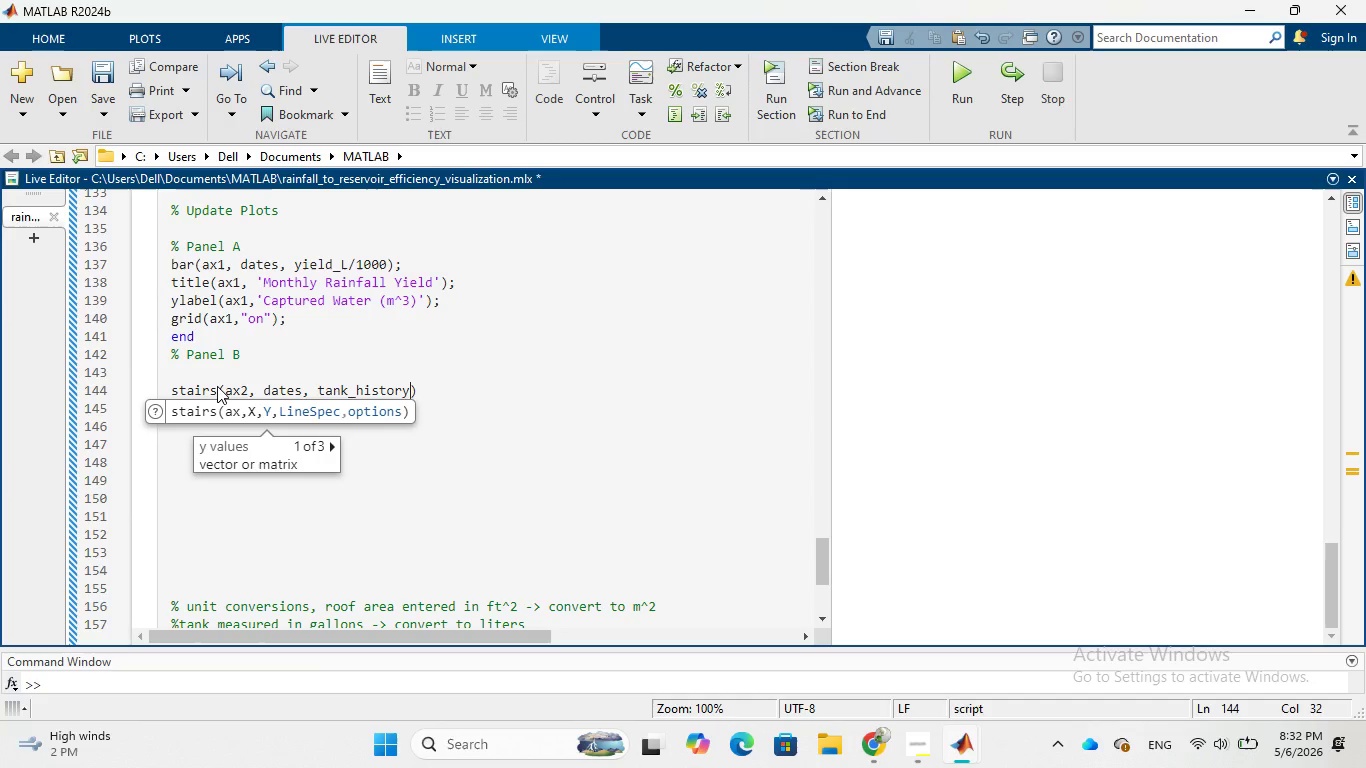 
type(/100)
 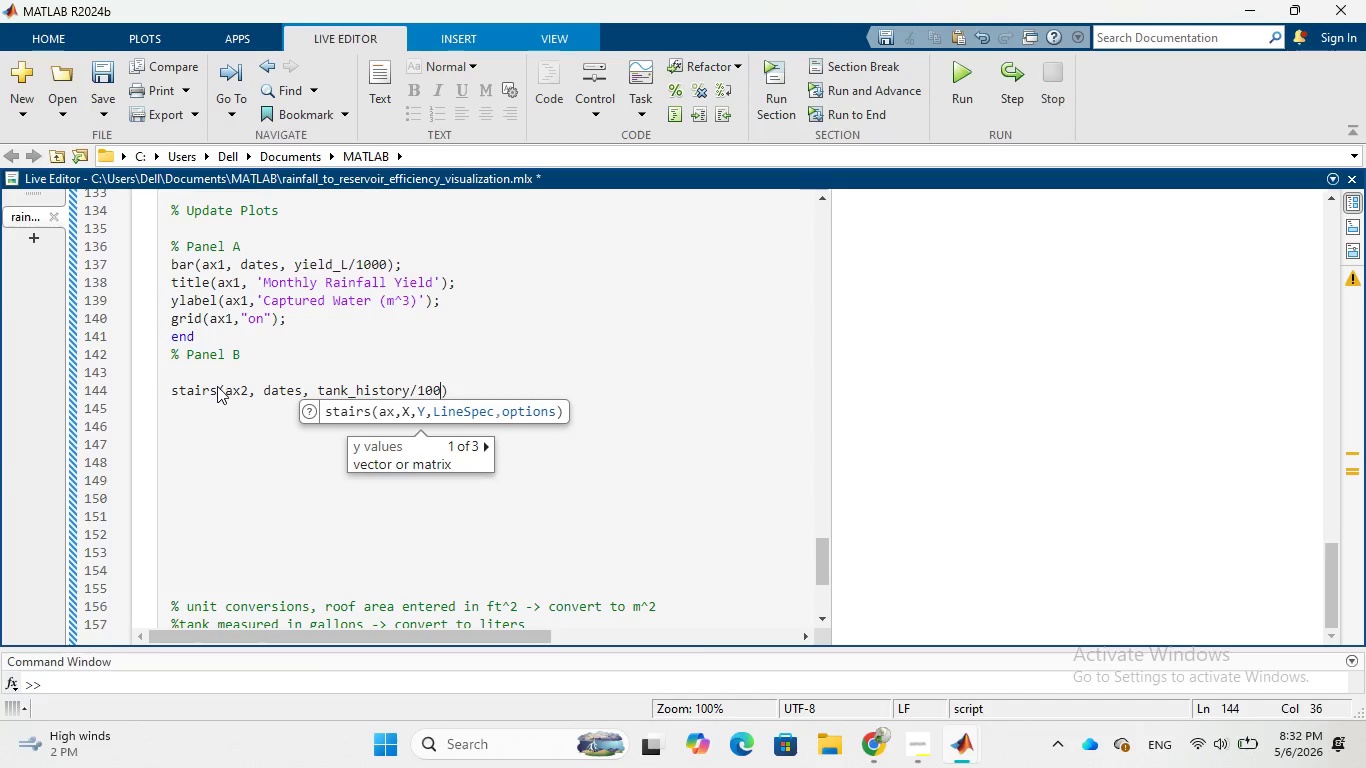 
key(0)
 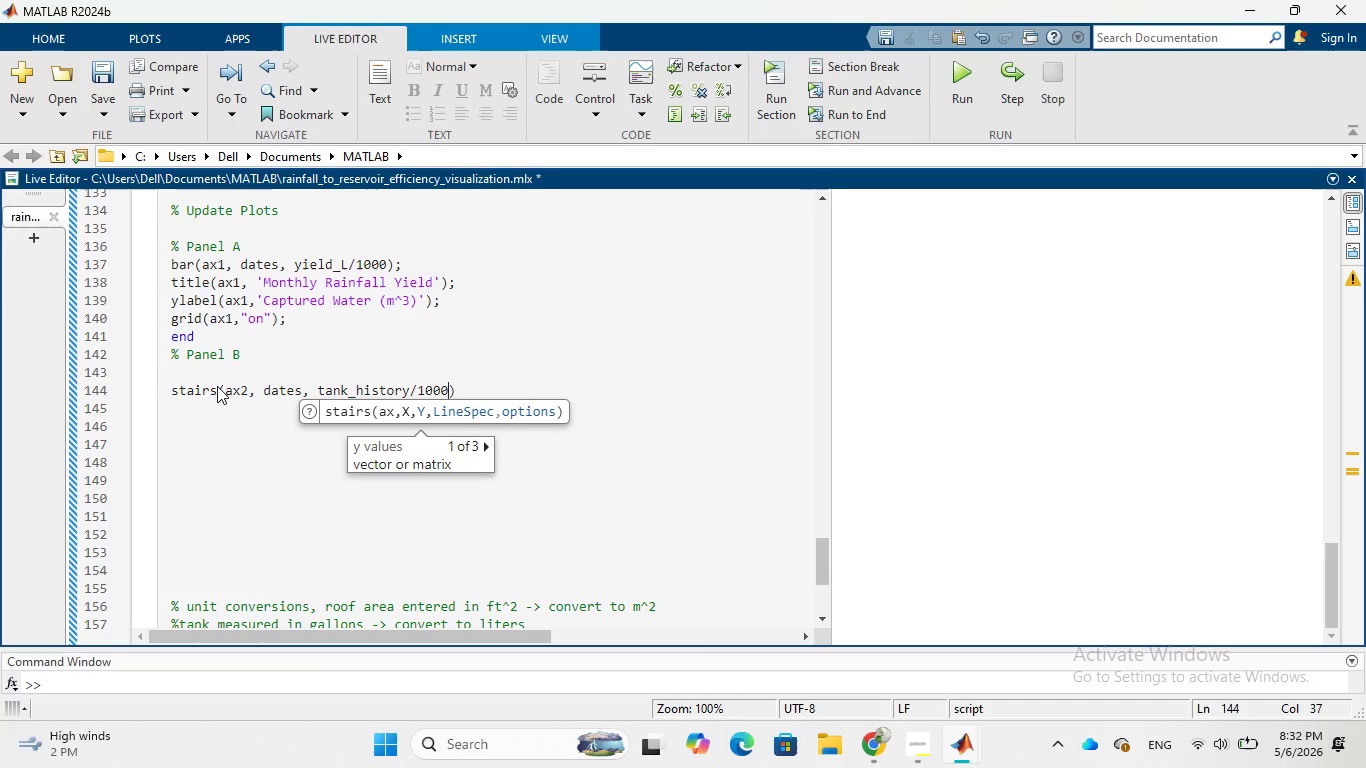 
key(Comma)
 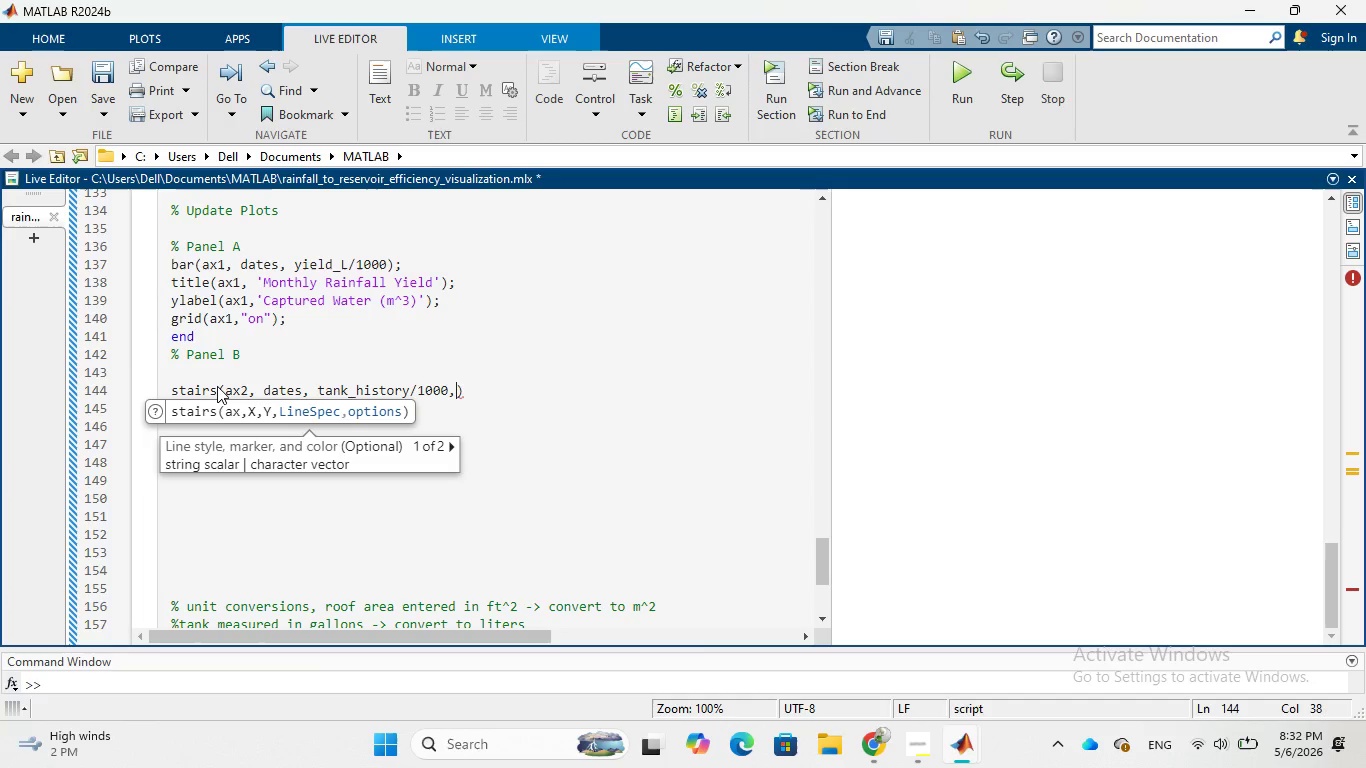 
type('LineWidth)
 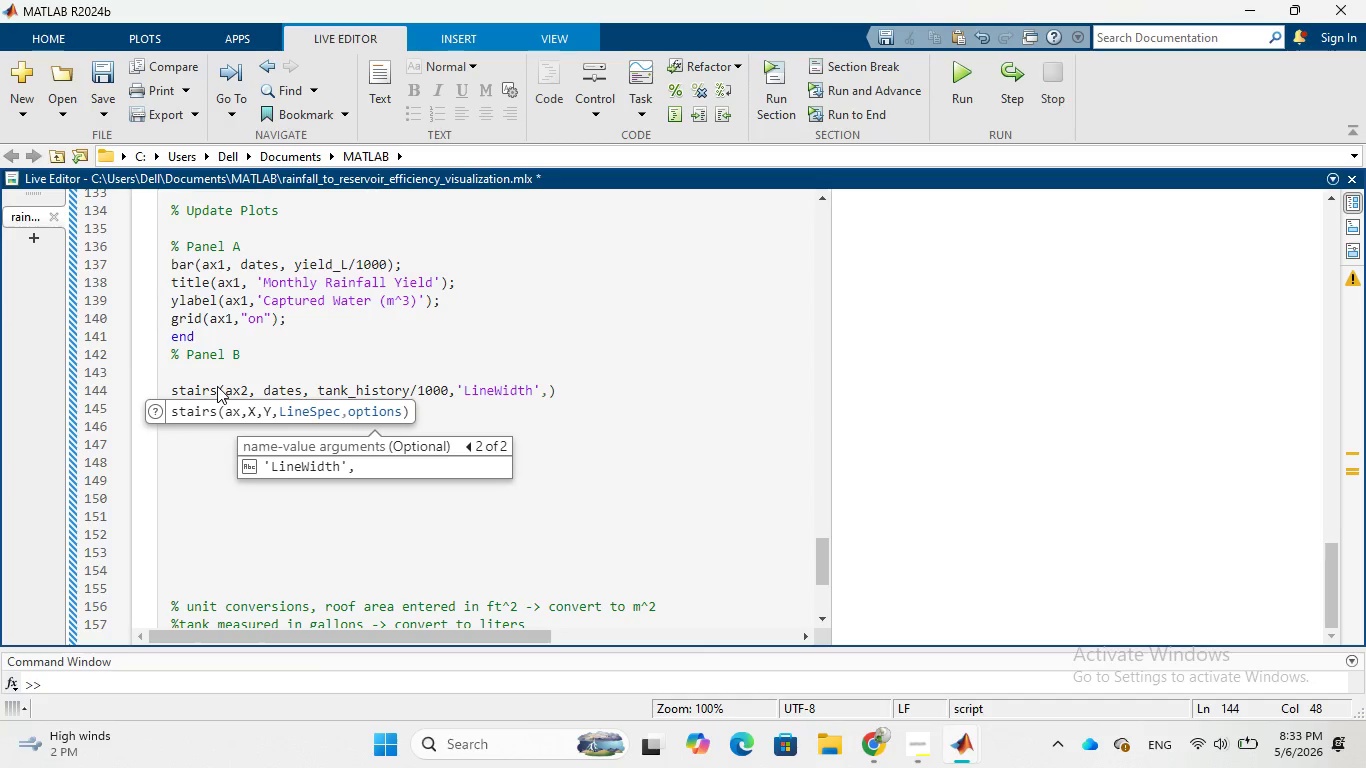 
wait(6.44)
 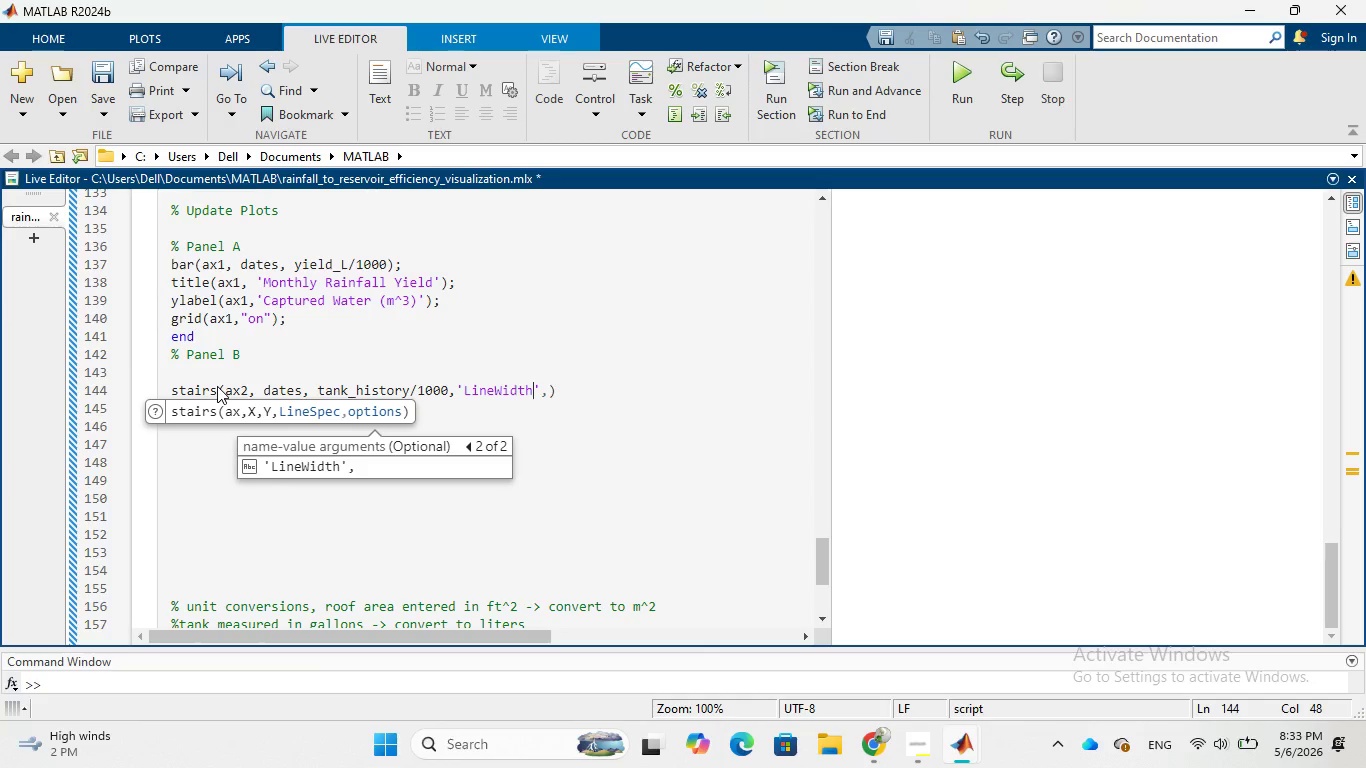 
key(ArrowRight)
 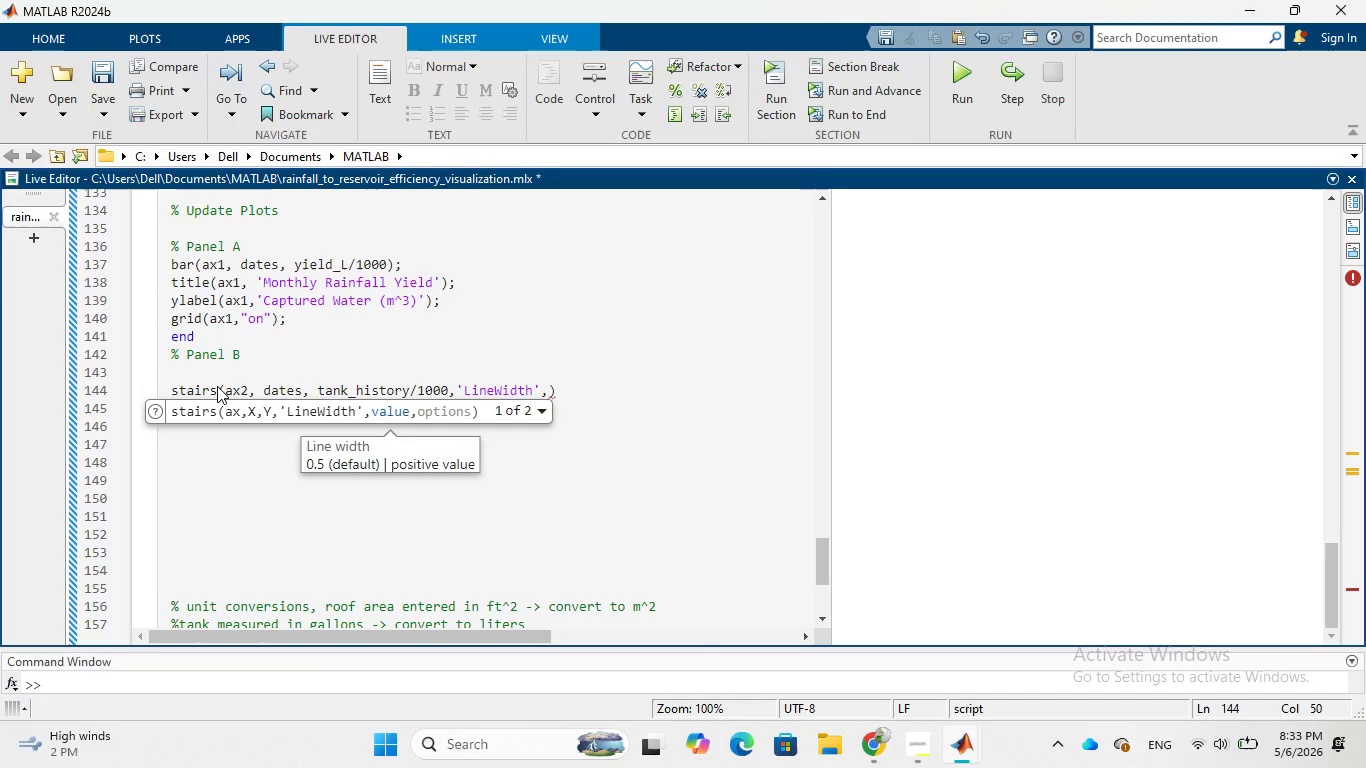 
key(1)
 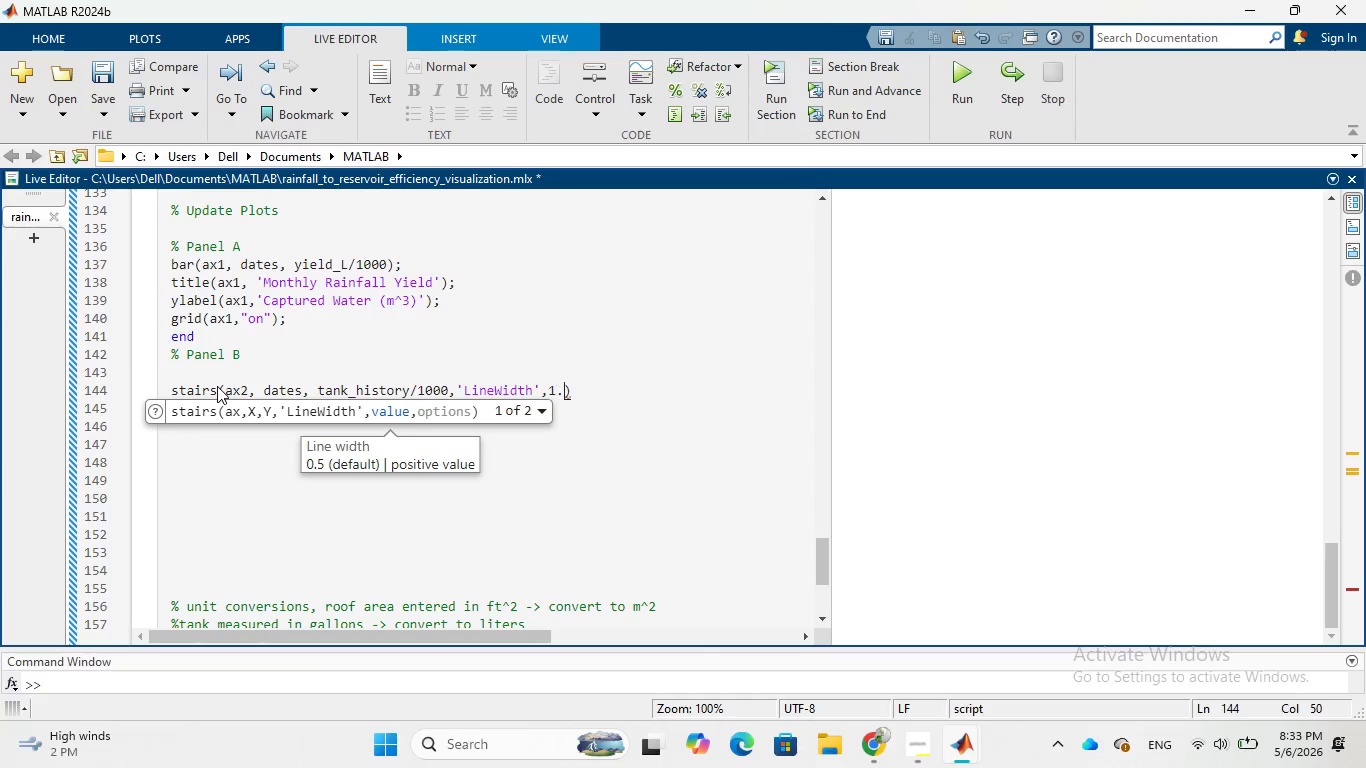 
key(Period)
 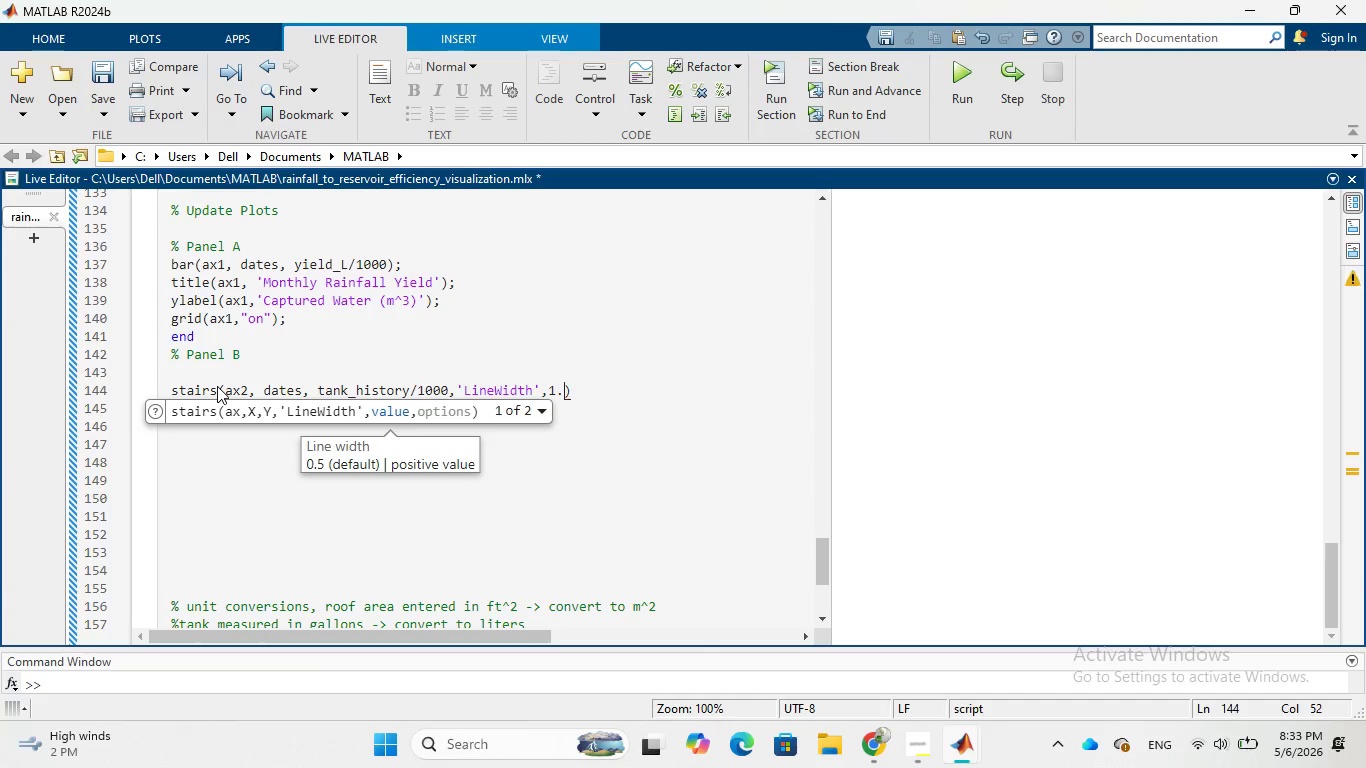 
key(5)
 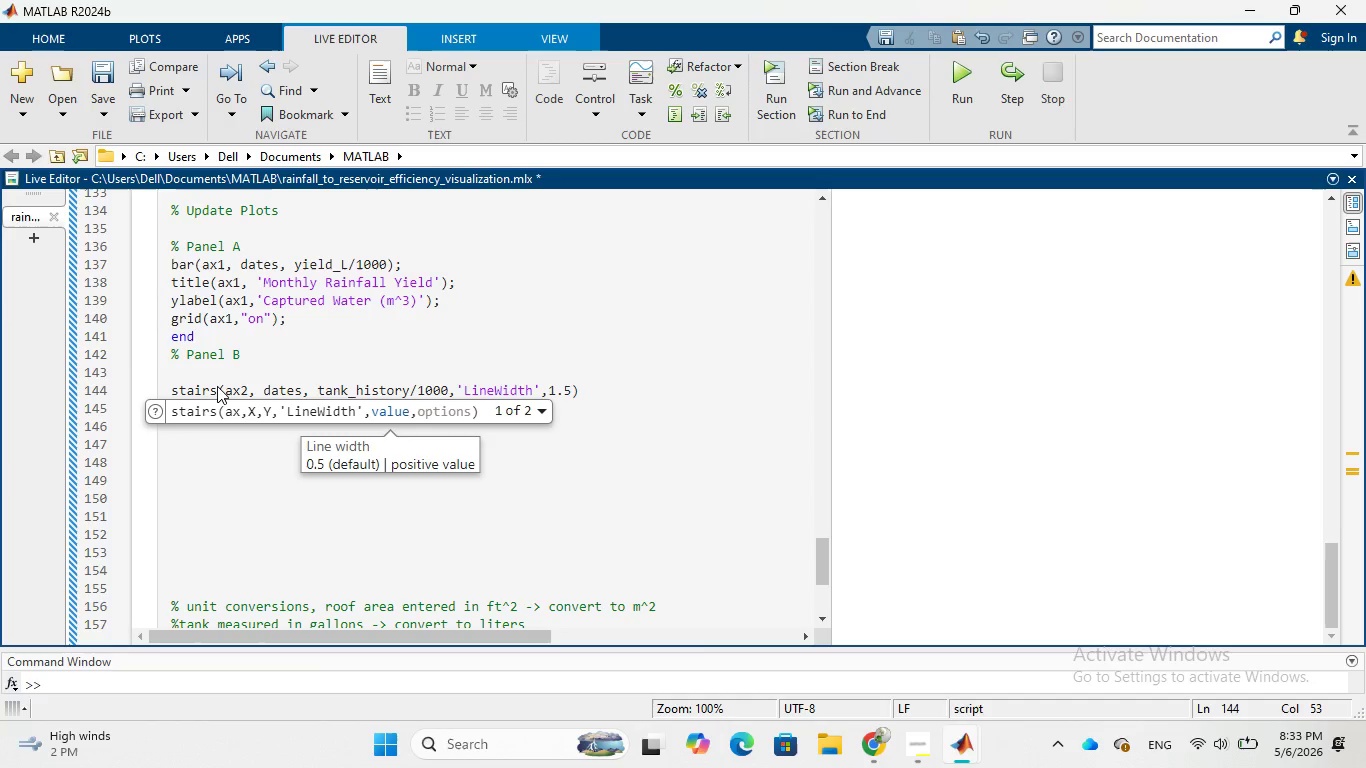 
key(ArrowRight)
 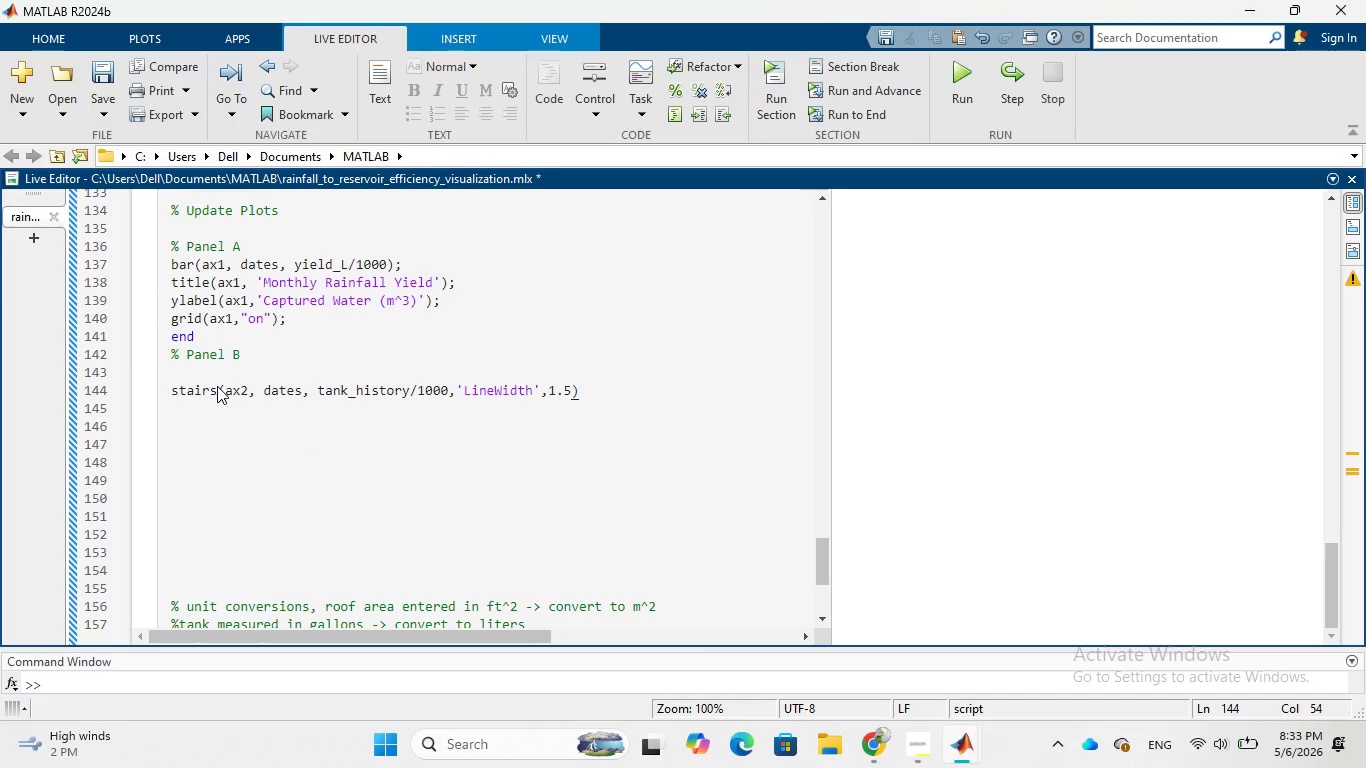 
key(Semicolon)
 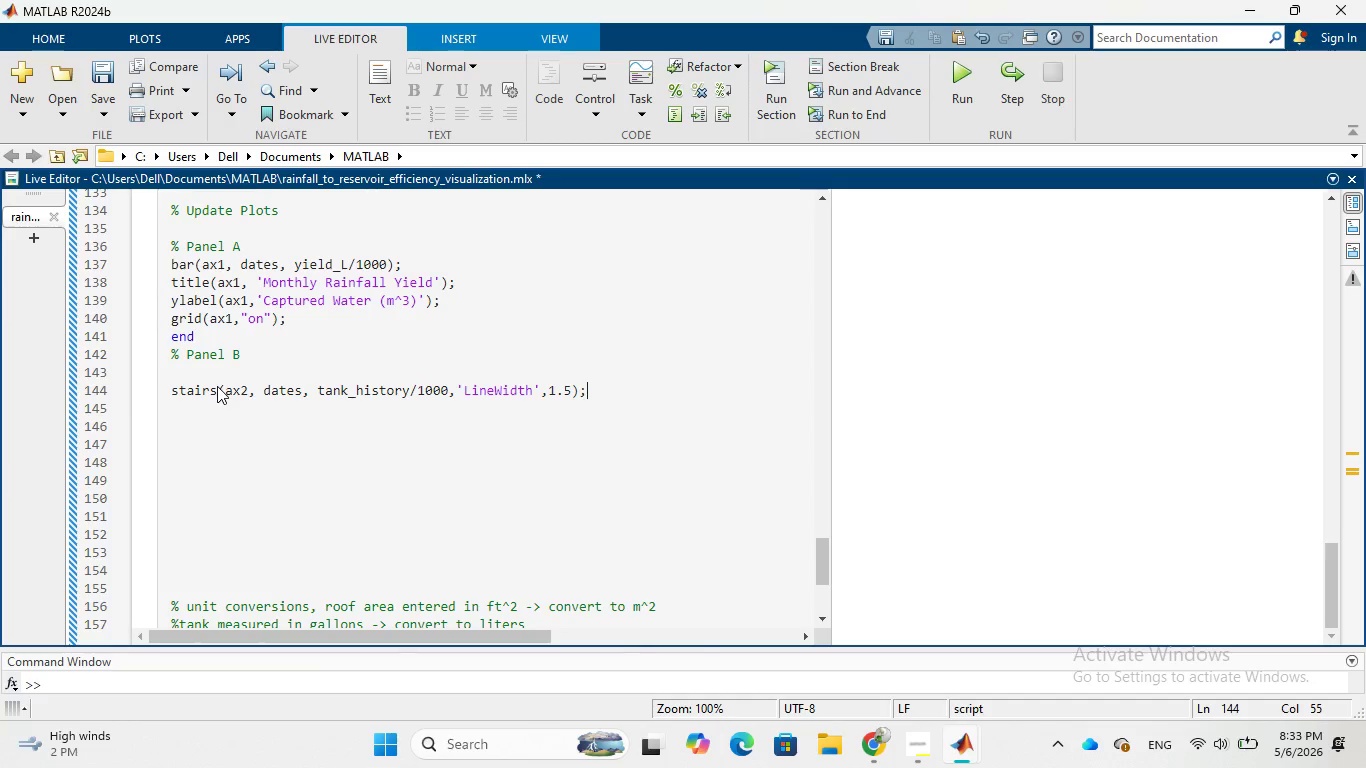 
key(Enter)
 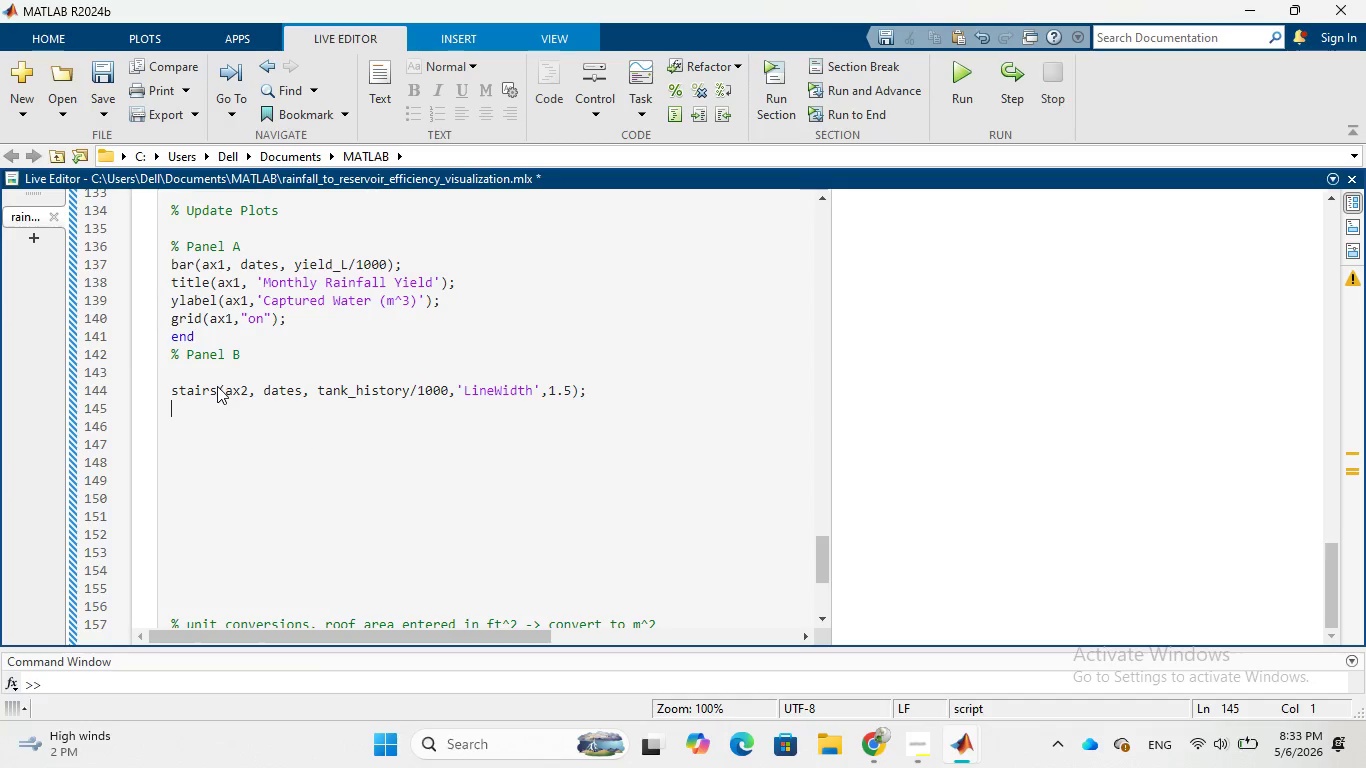 
wait(8.69)
 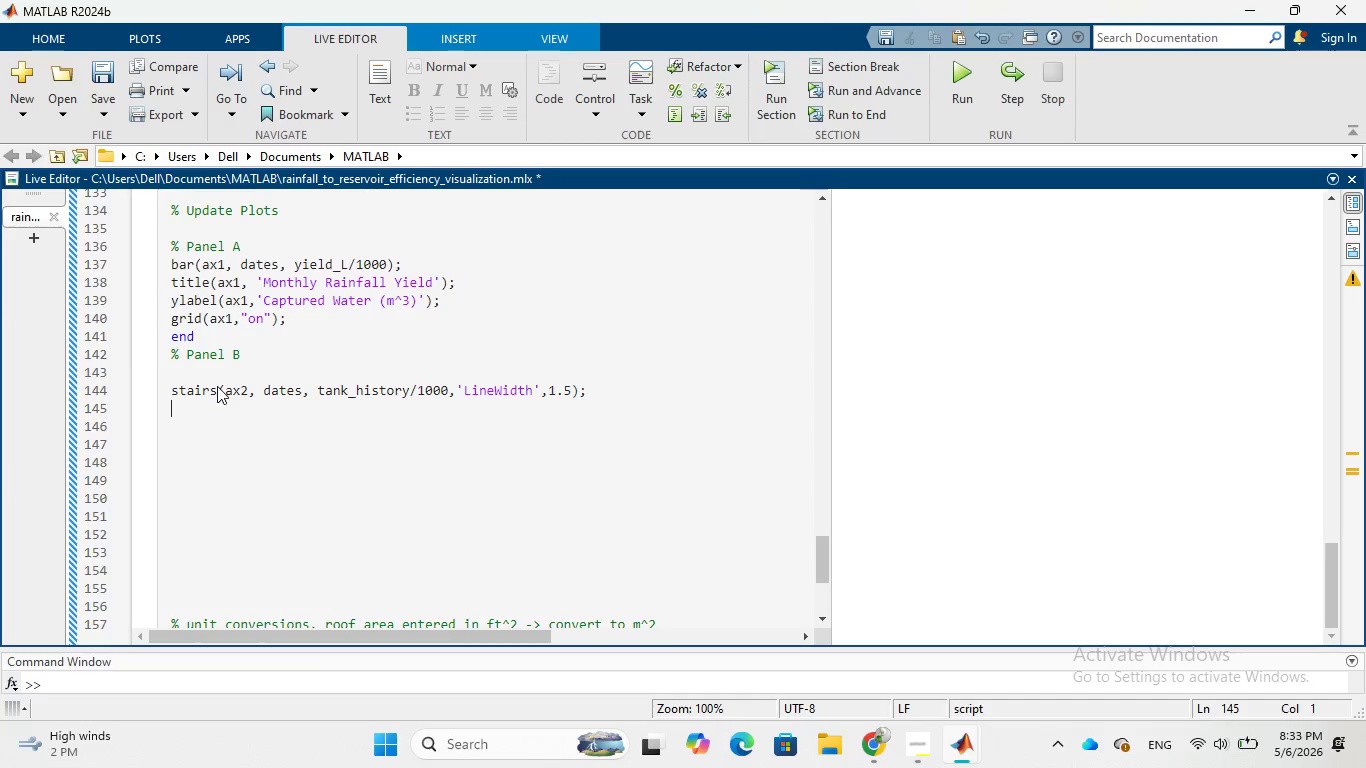 
type(title(ax2,)
 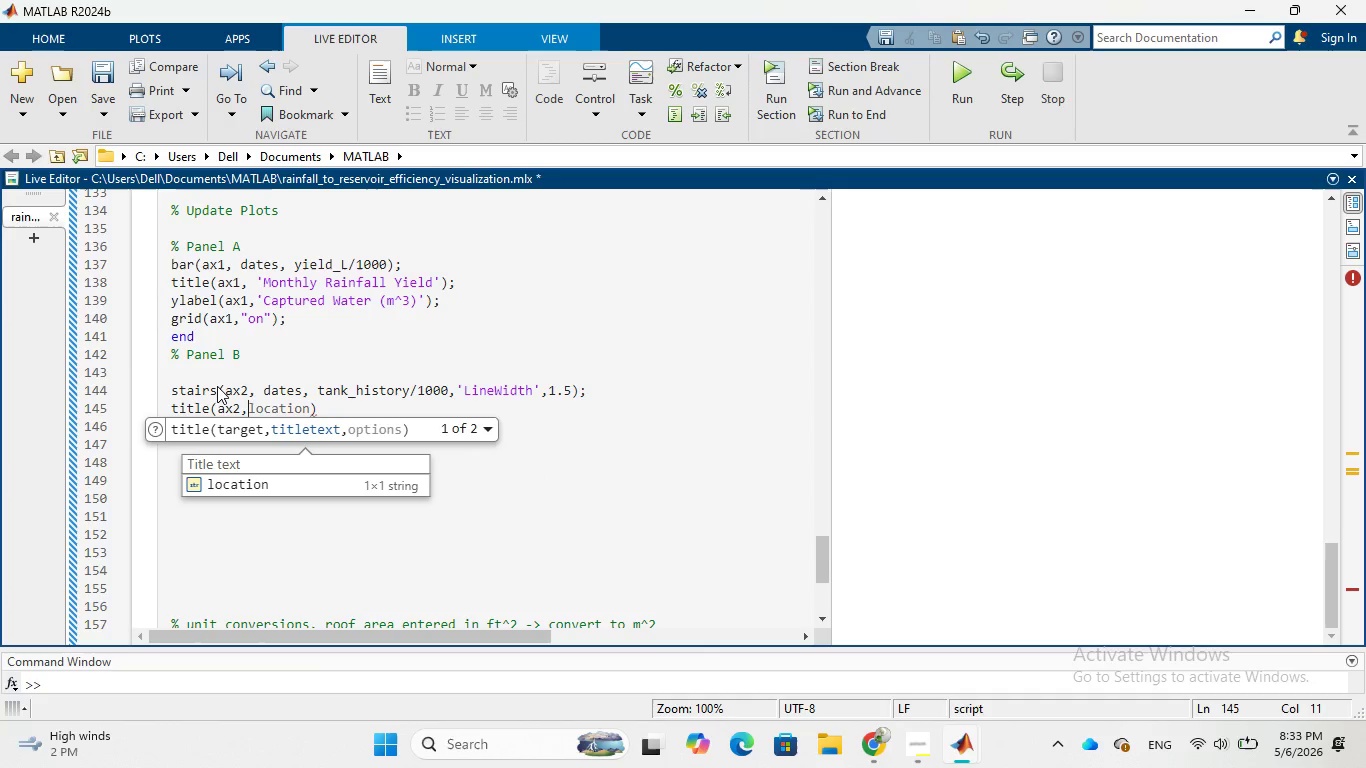 
key(Space)
 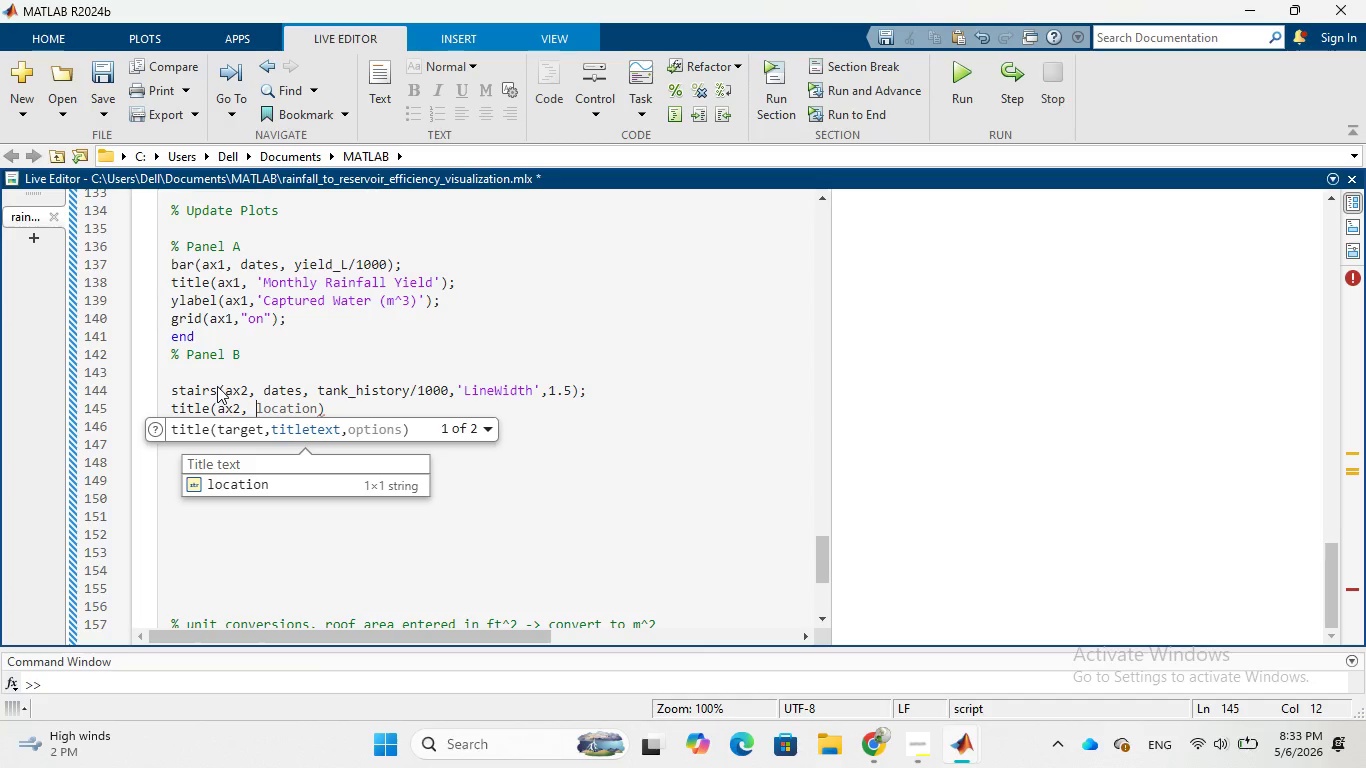 
key(Quote)
 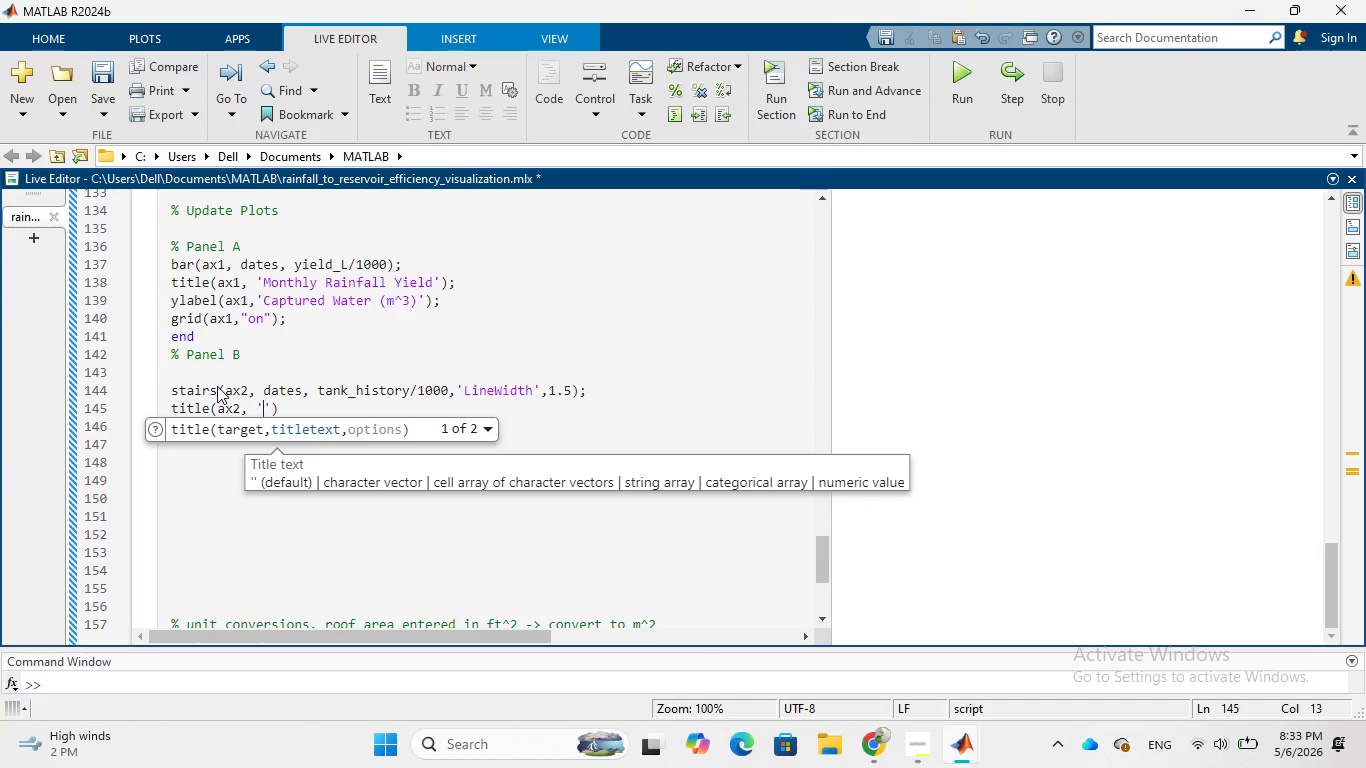 
wait(5.45)
 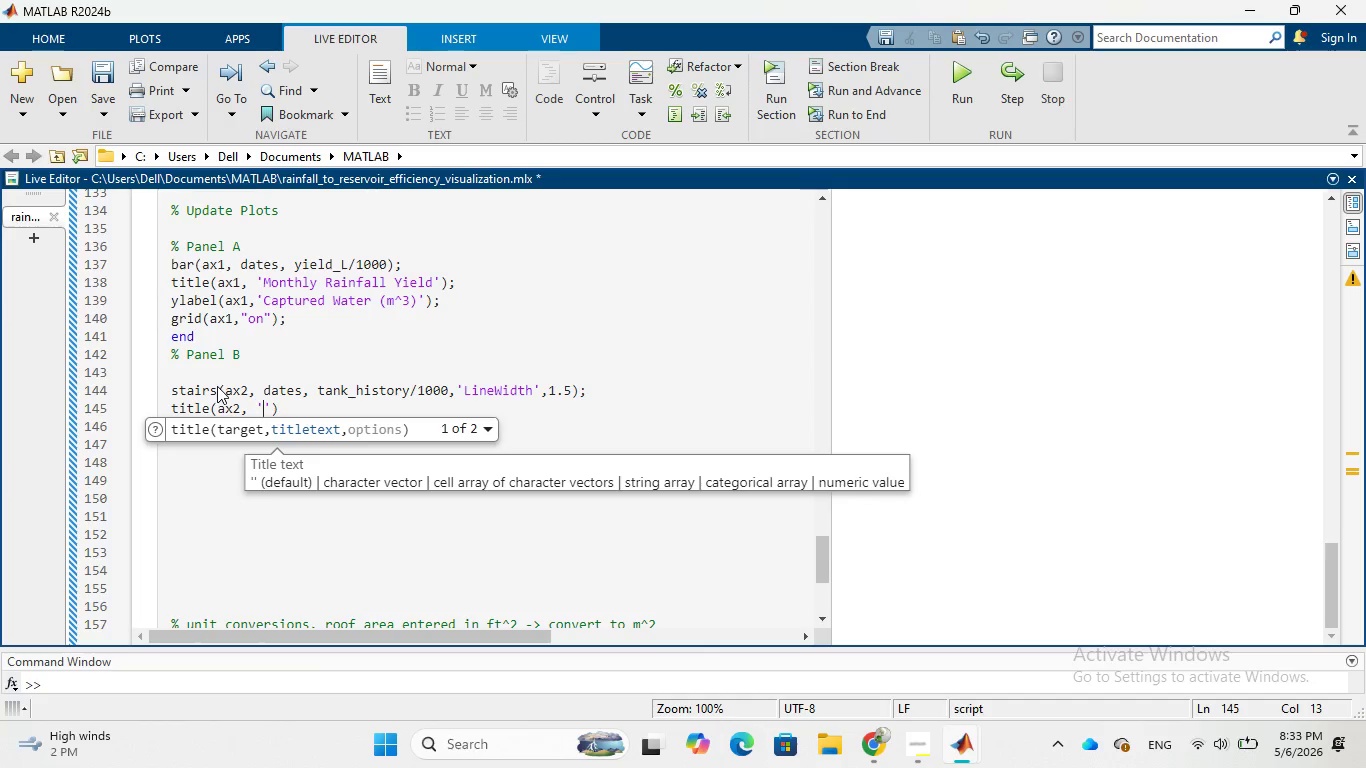 
type(Citren storage Level Over Time)
 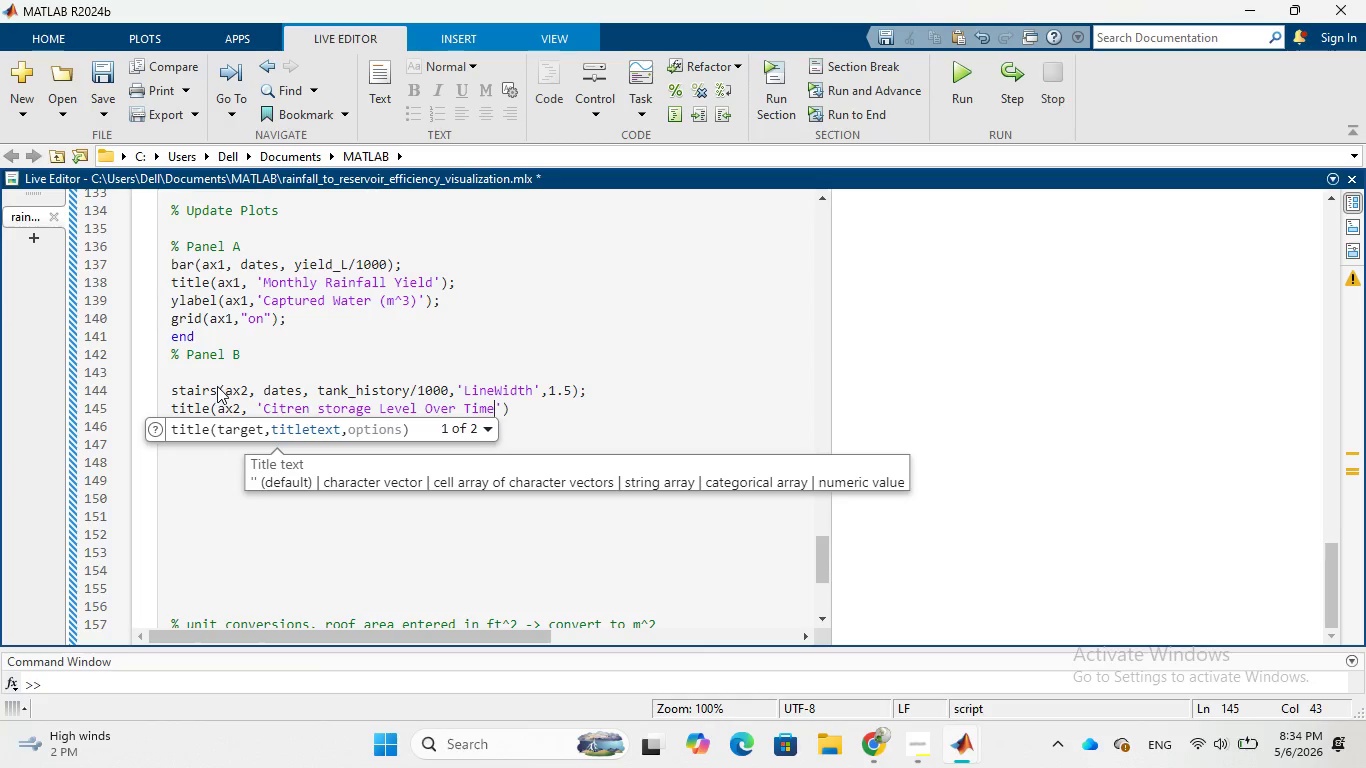 
key(ArrowRight)
 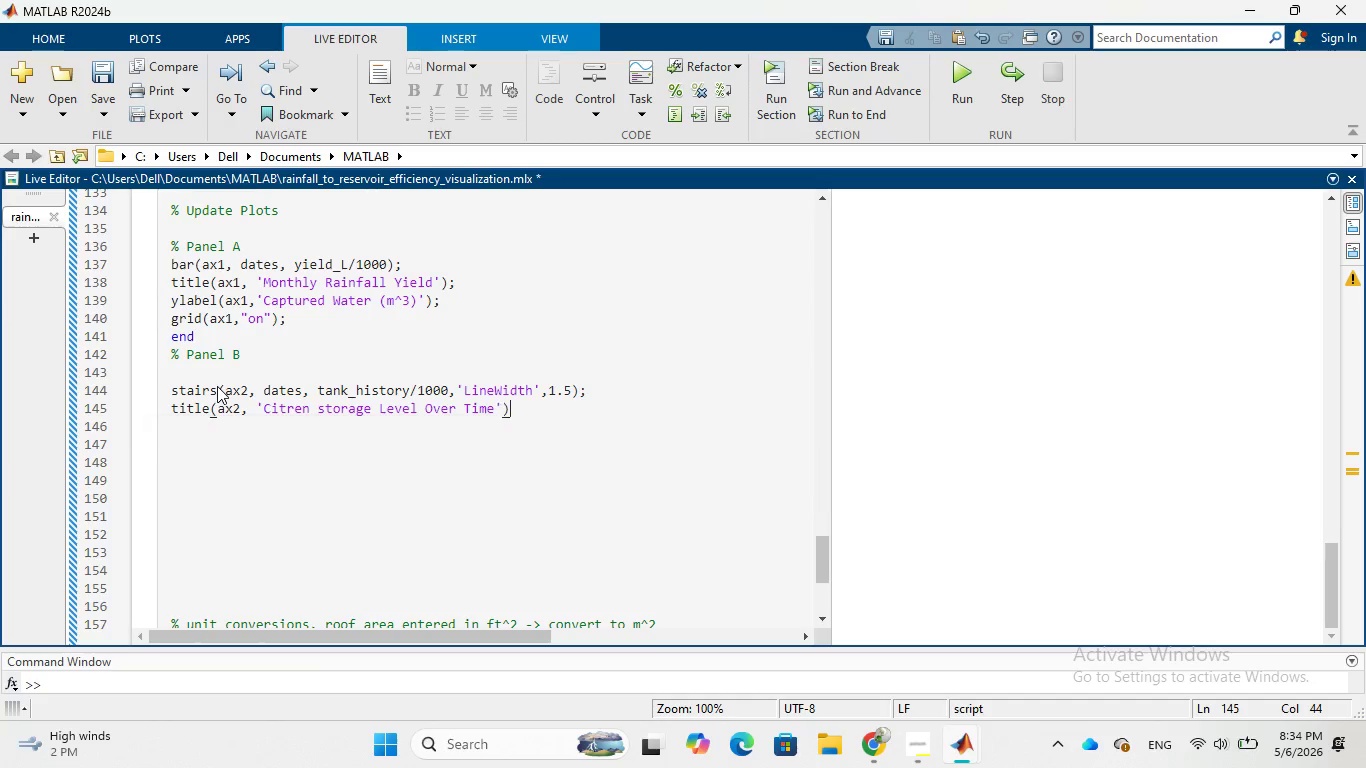 
key(ArrowRight)
 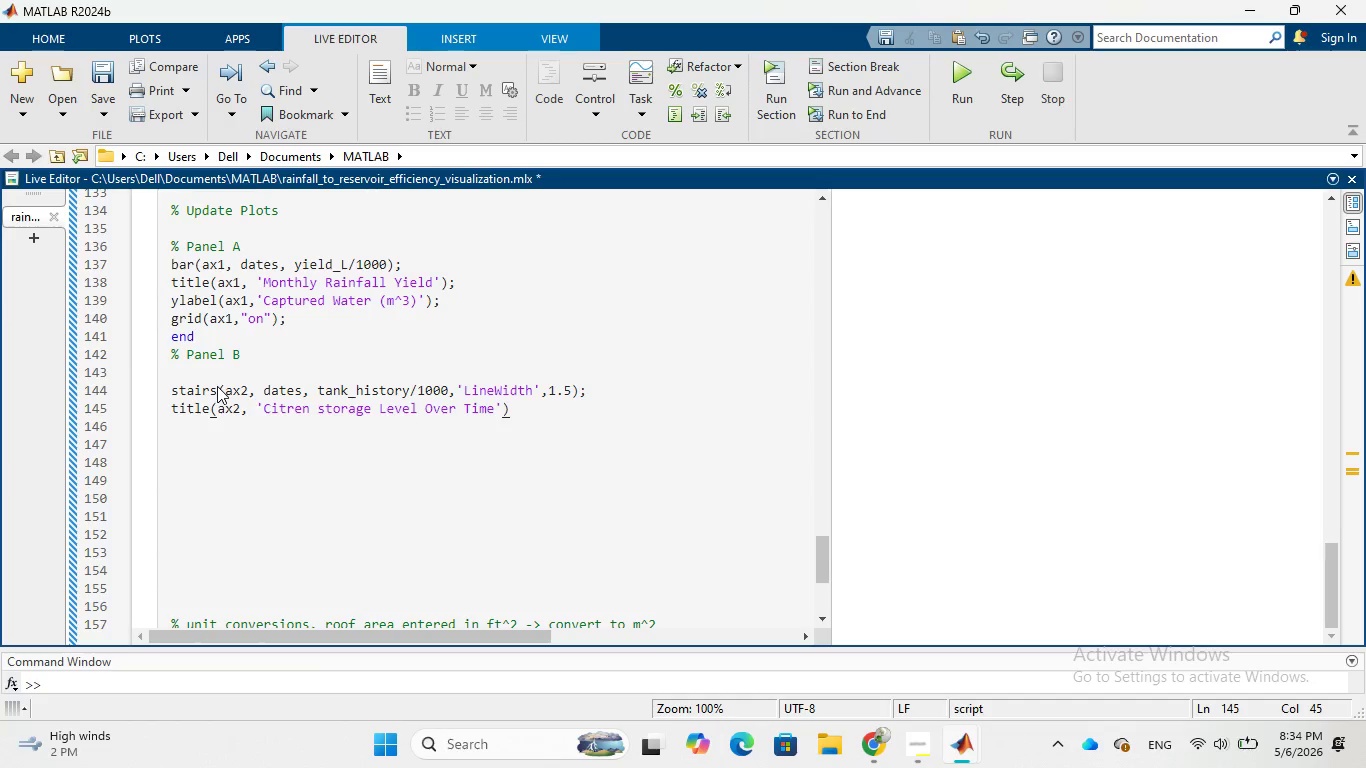 
key(Semicolon)
 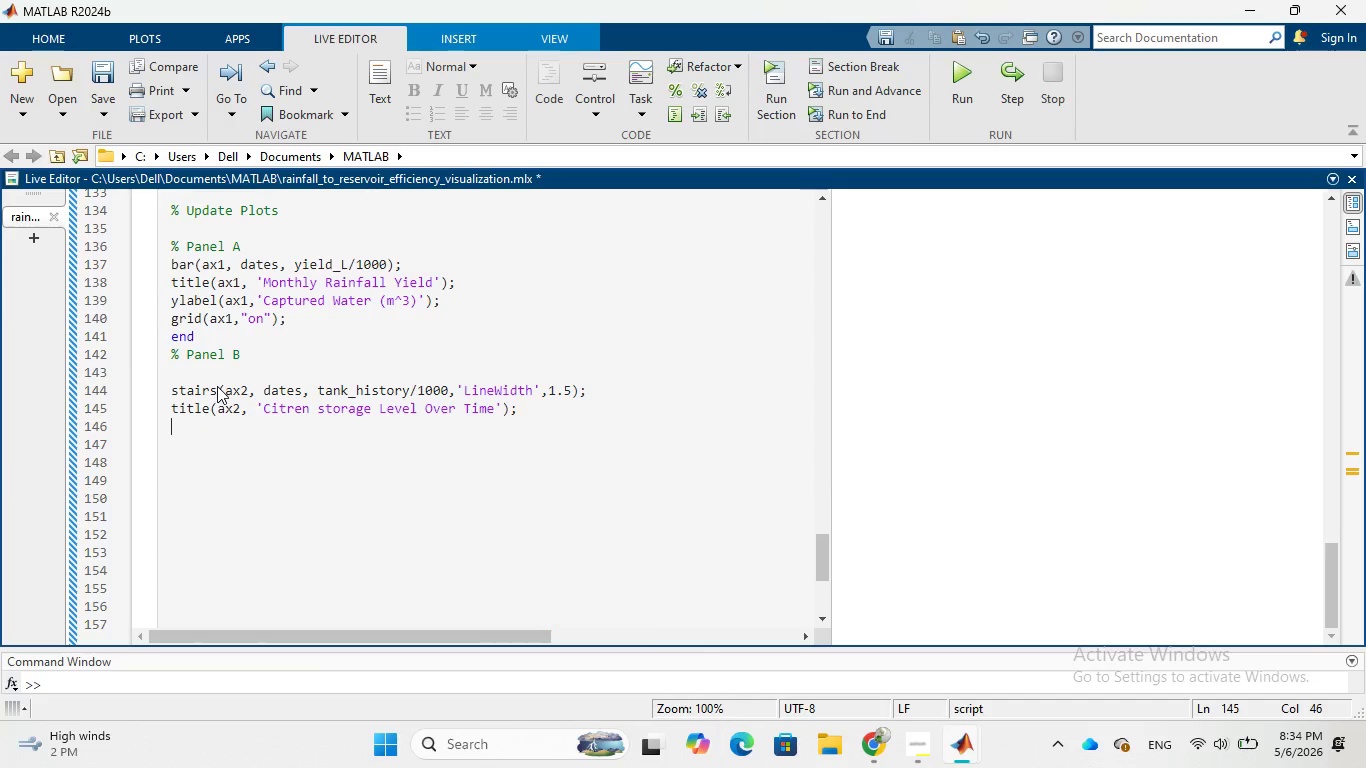 
key(Enter)
 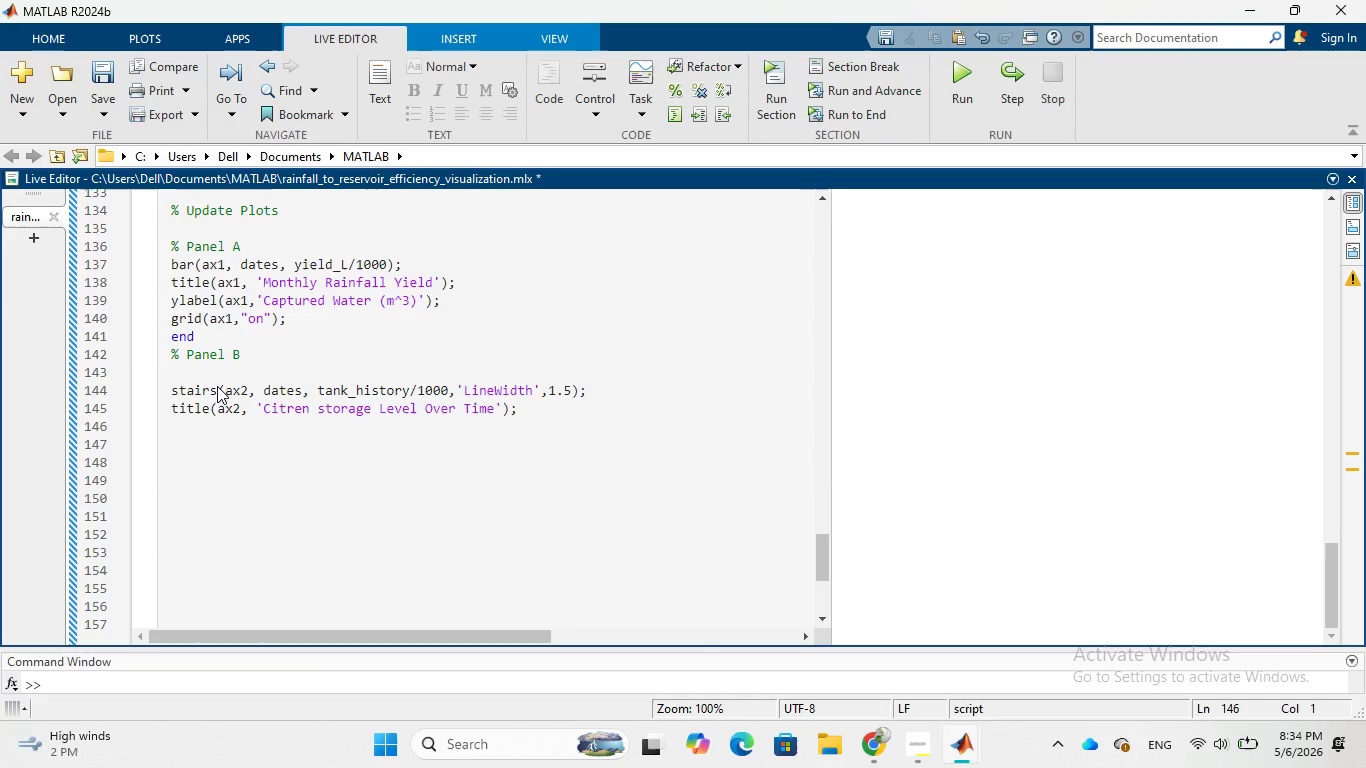 
type(ylabel(ax2)
 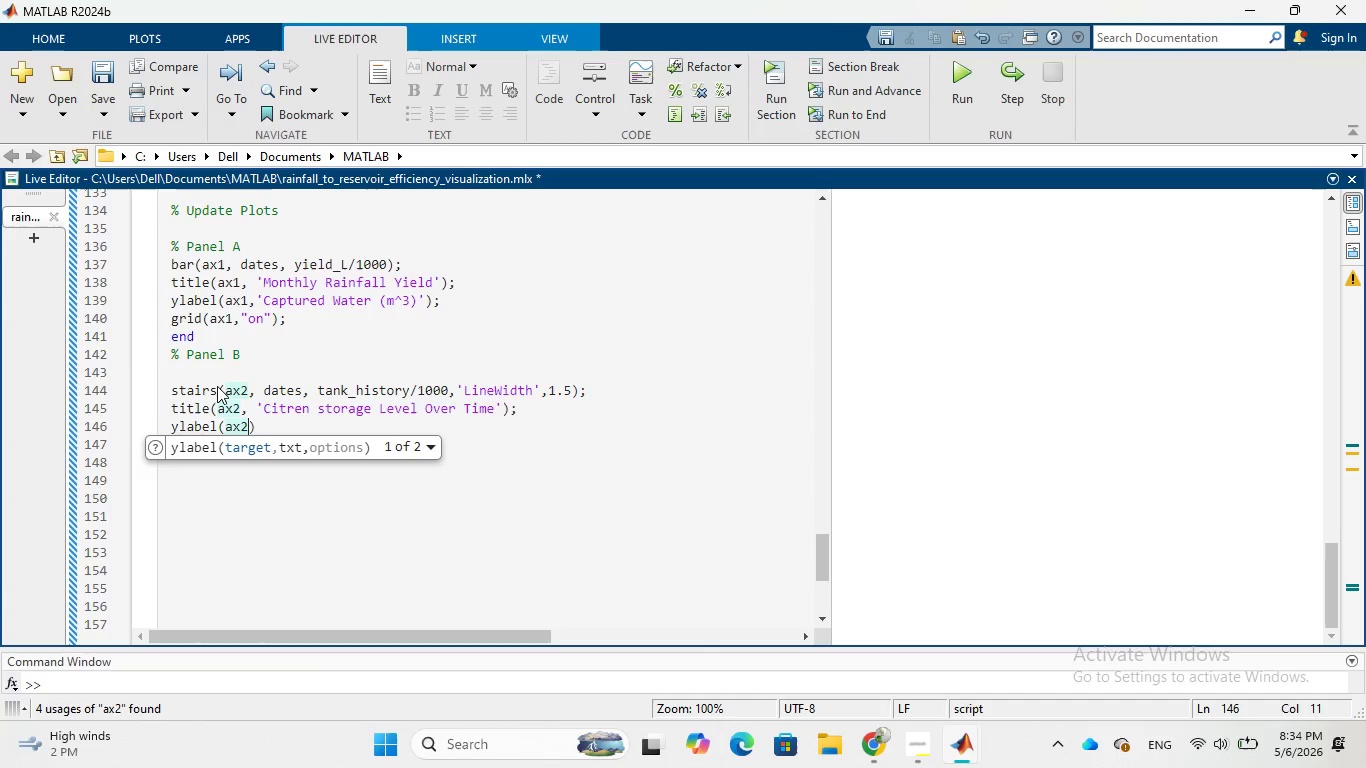 
wait(5.19)
 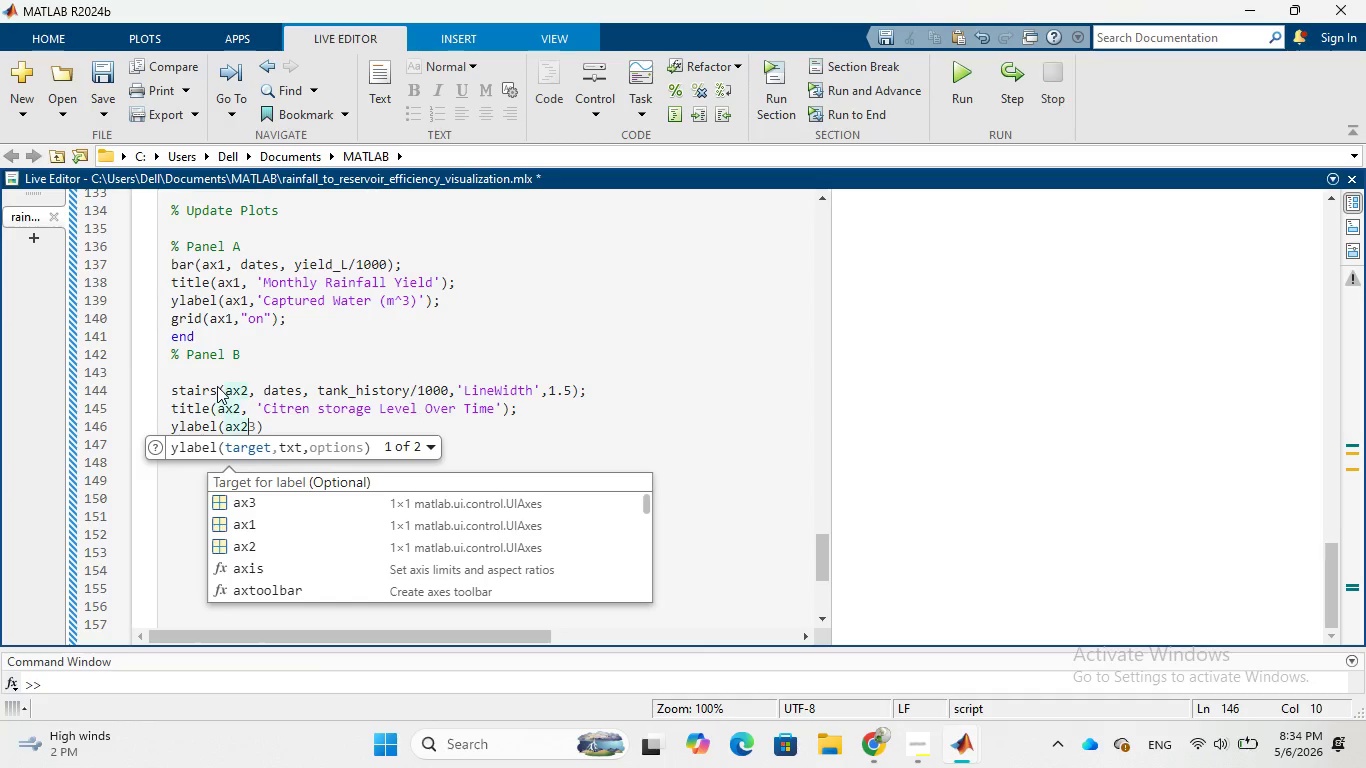 
key(Comma)
 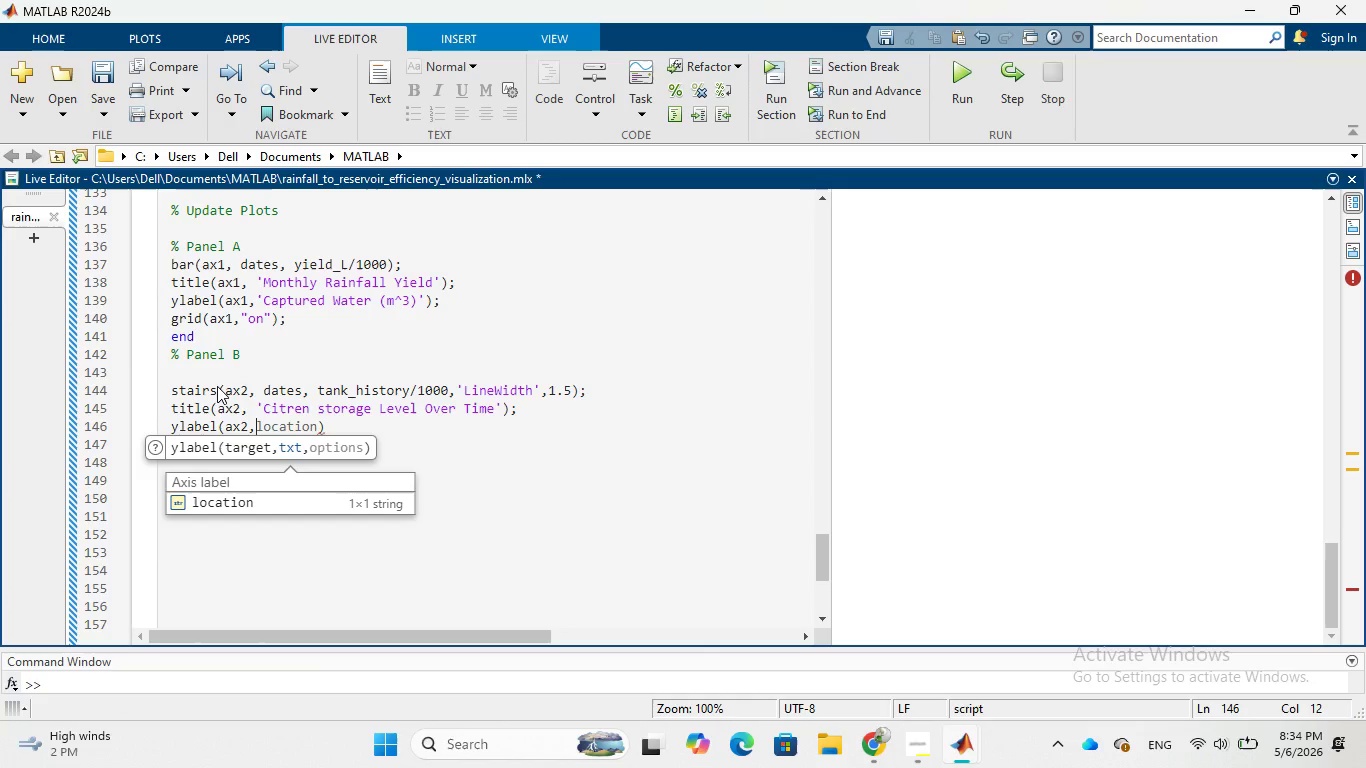 
key(Comma)
 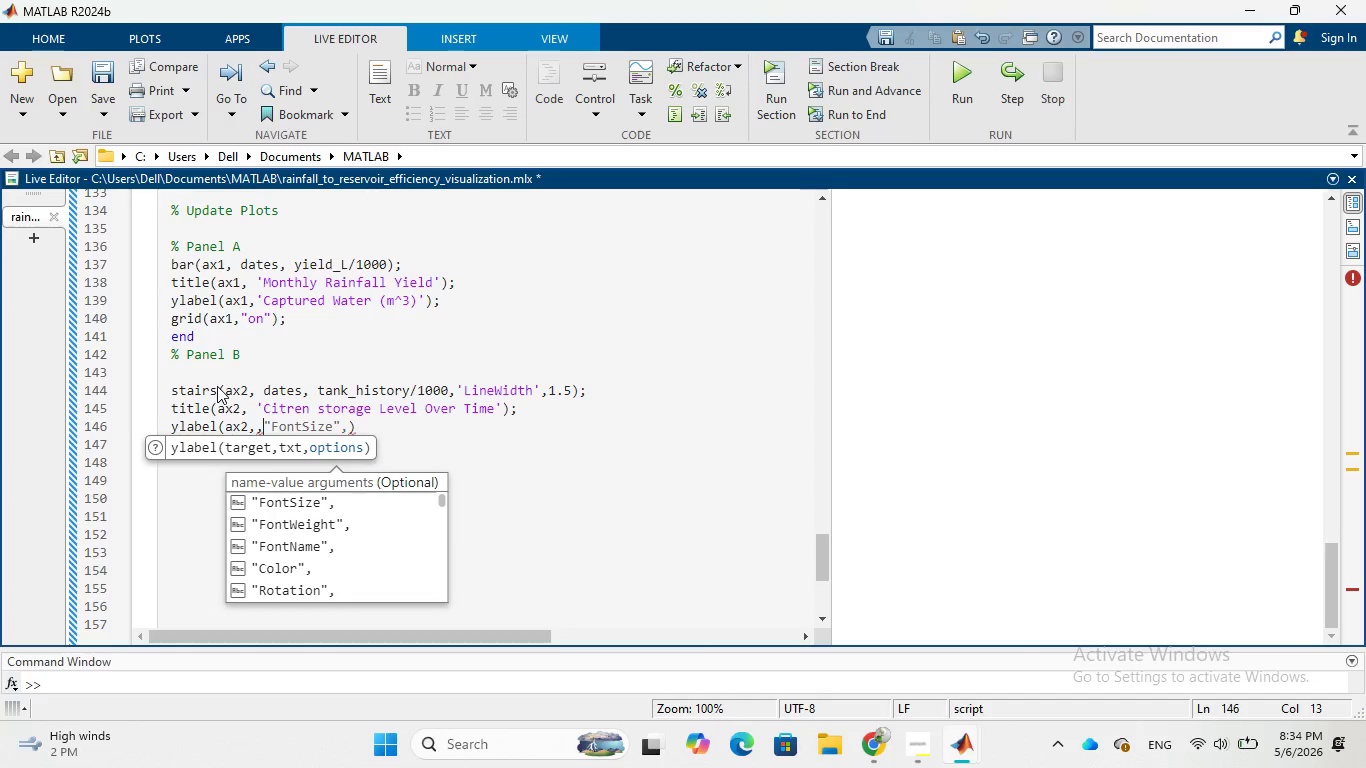 
key(Backspace)
 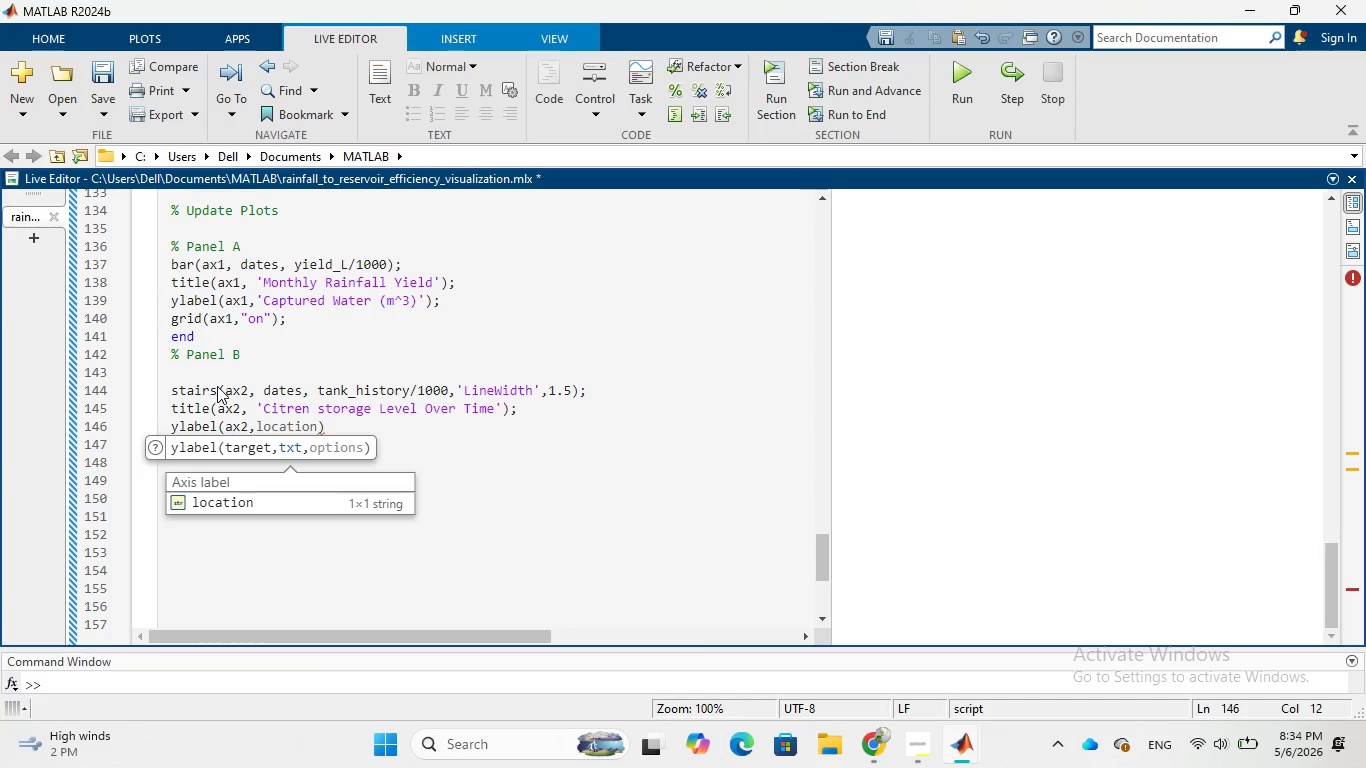 
wait(5.47)
 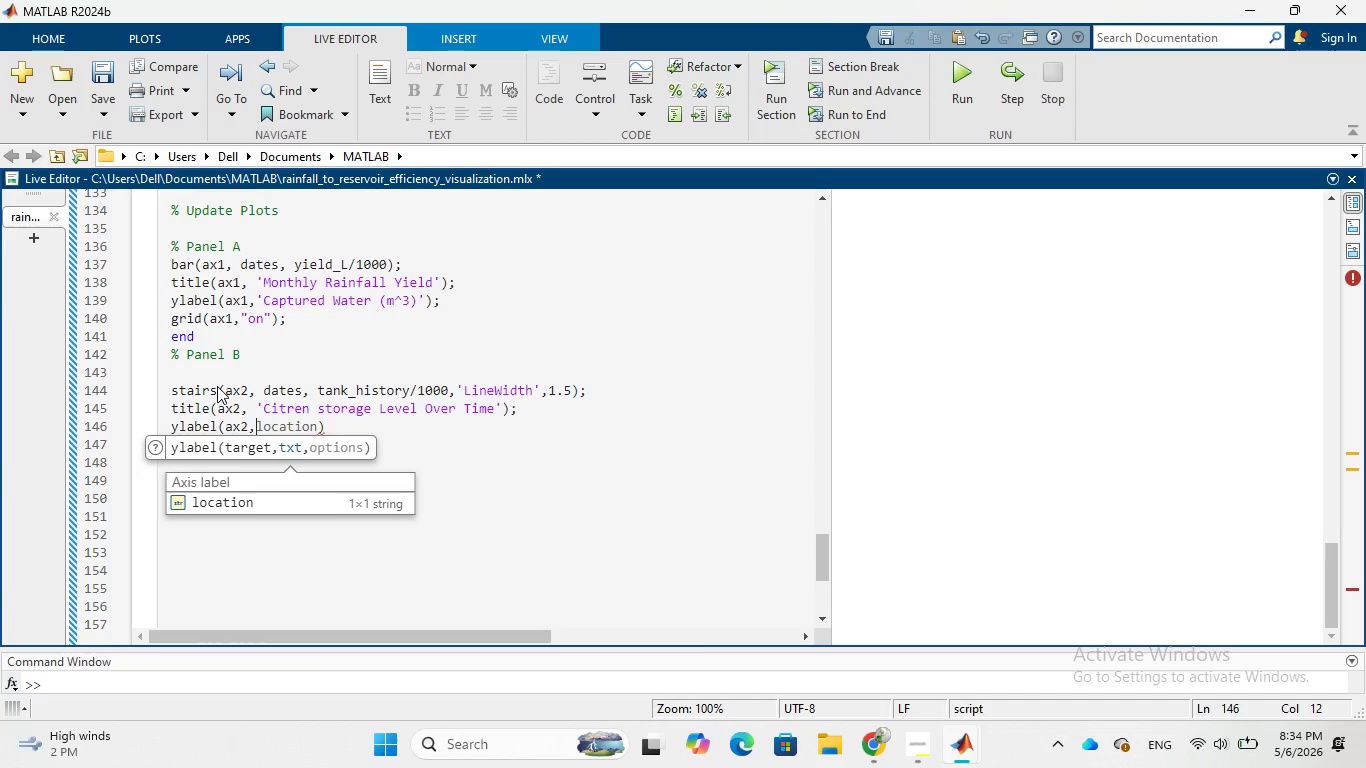 
type( 'Tank Volume ())
 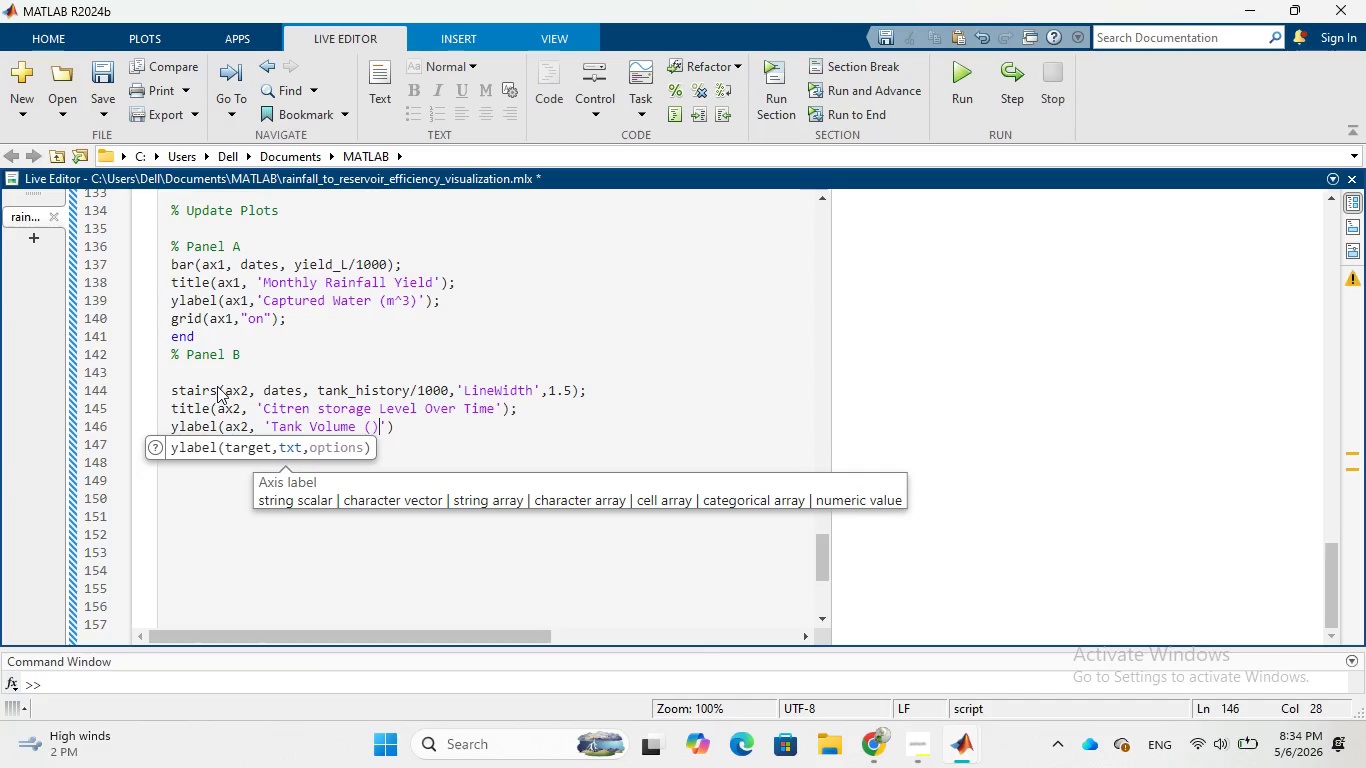 
key(ArrowLeft)
 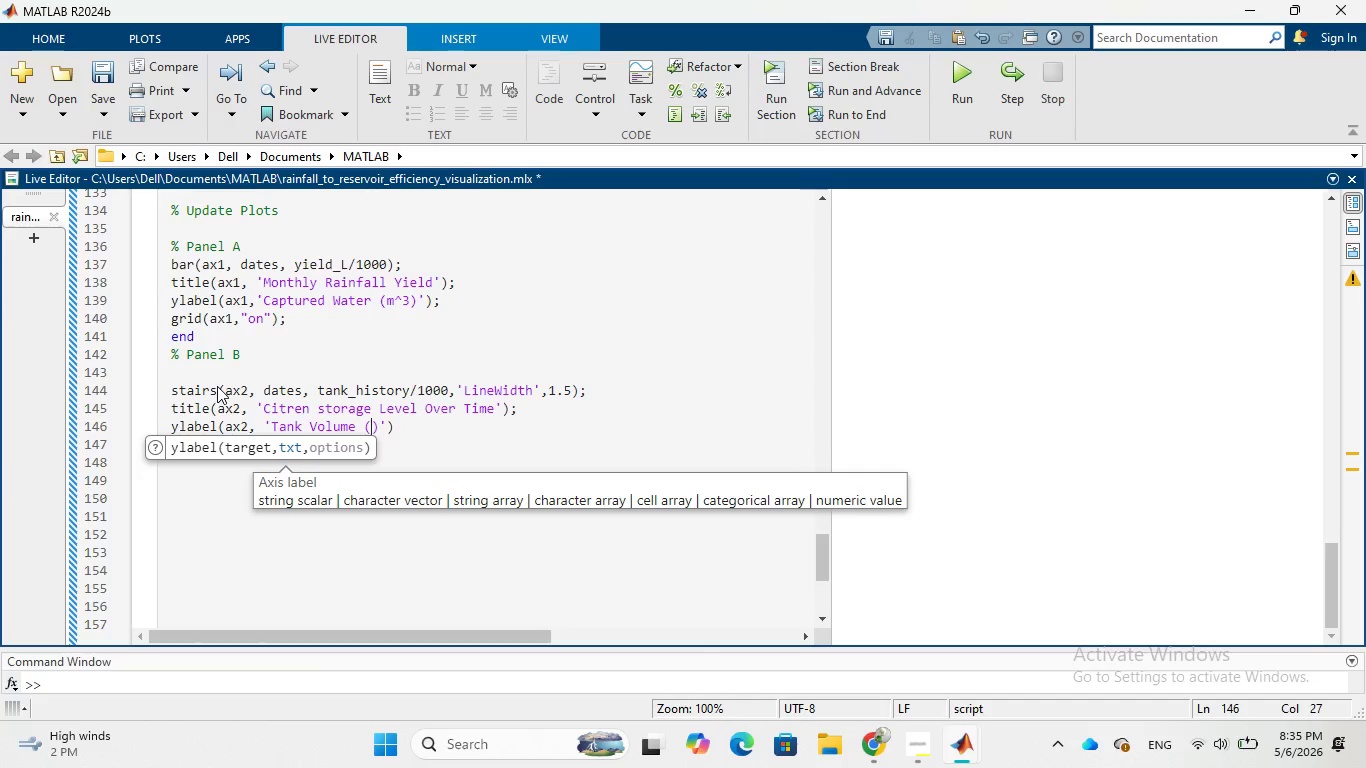 
wait(13.8)
 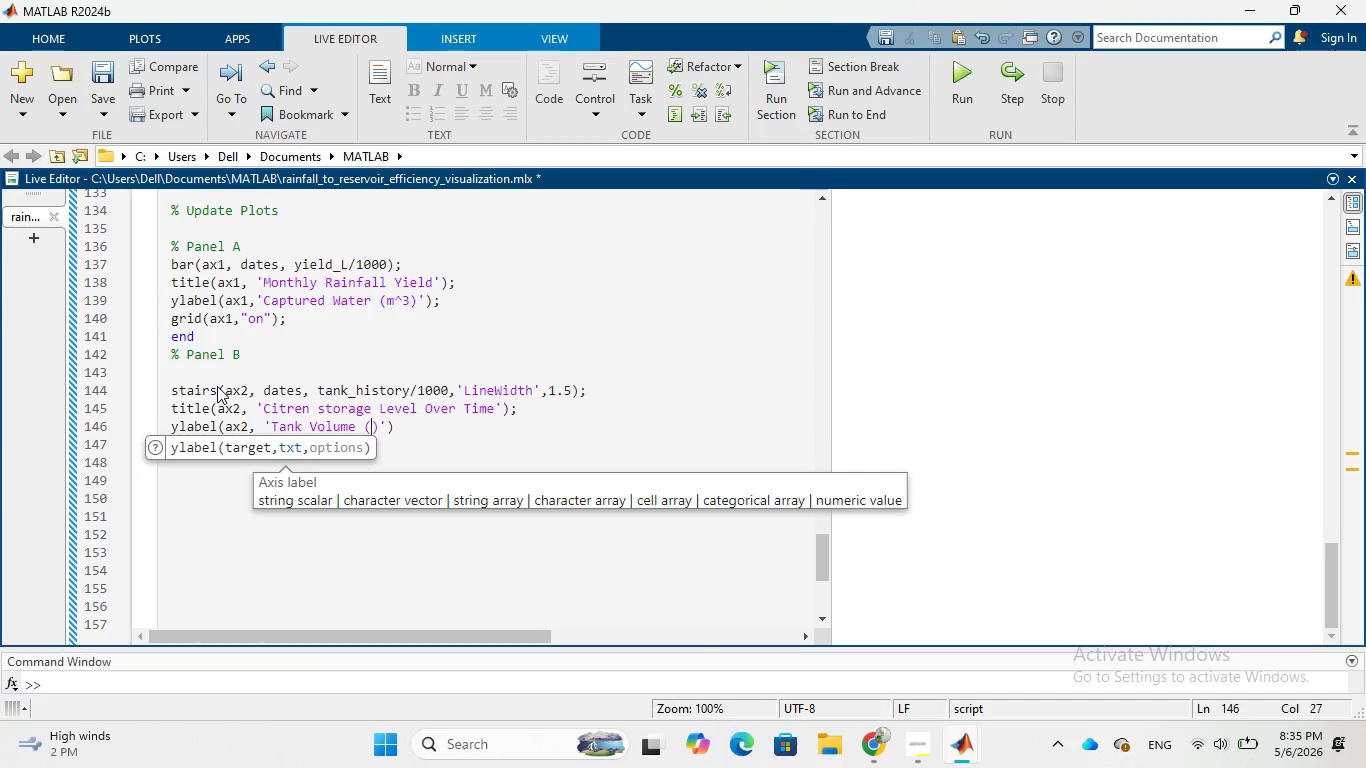 
left_click([881, 740])
 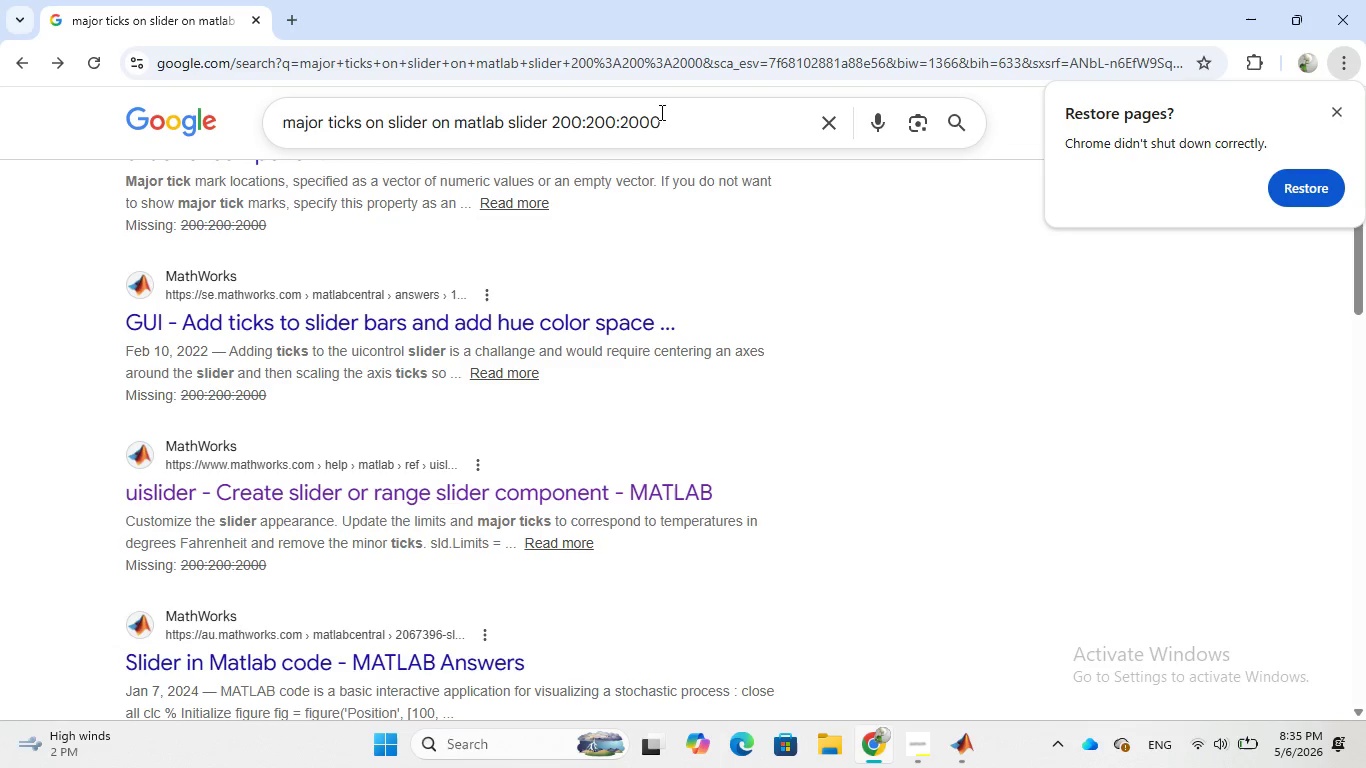 
left_click_drag(start_coordinate=[671, 121], to_coordinate=[250, 100])
 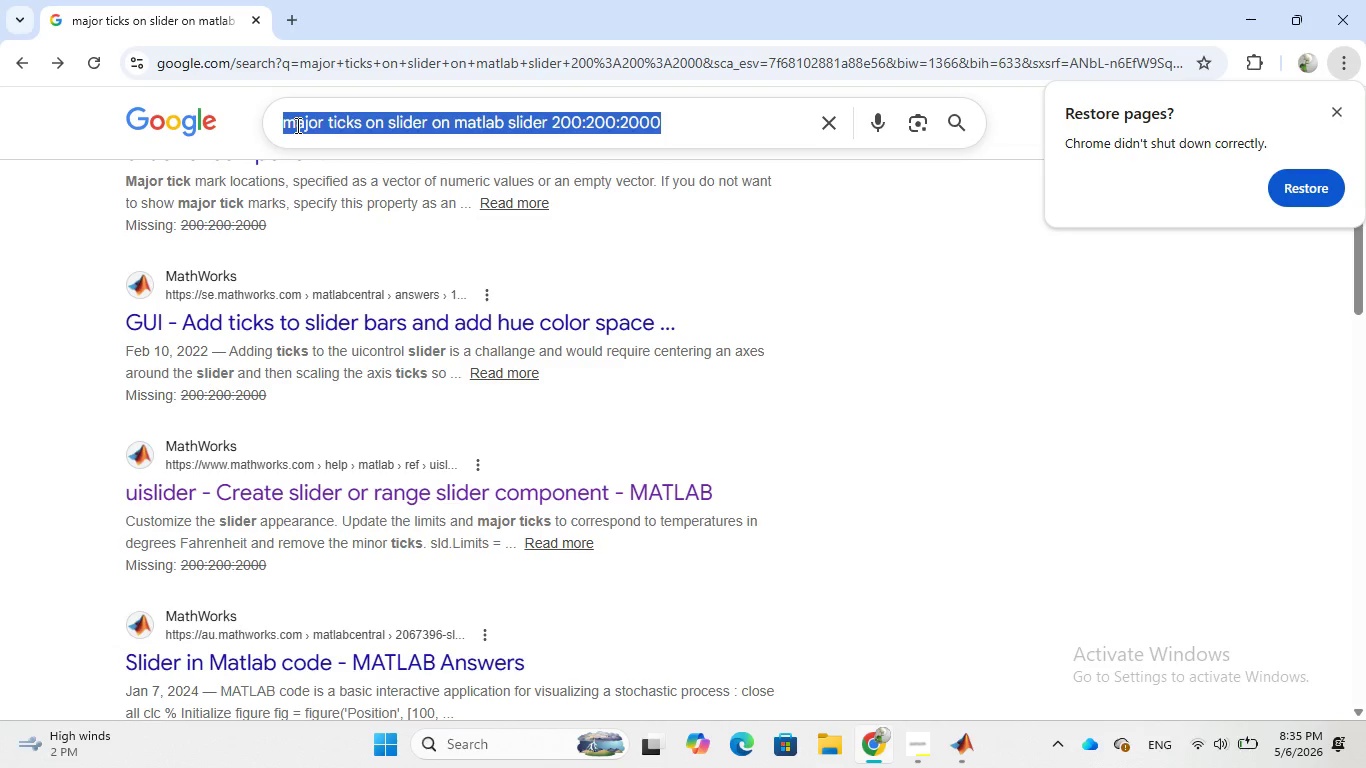 
type(how to write )
 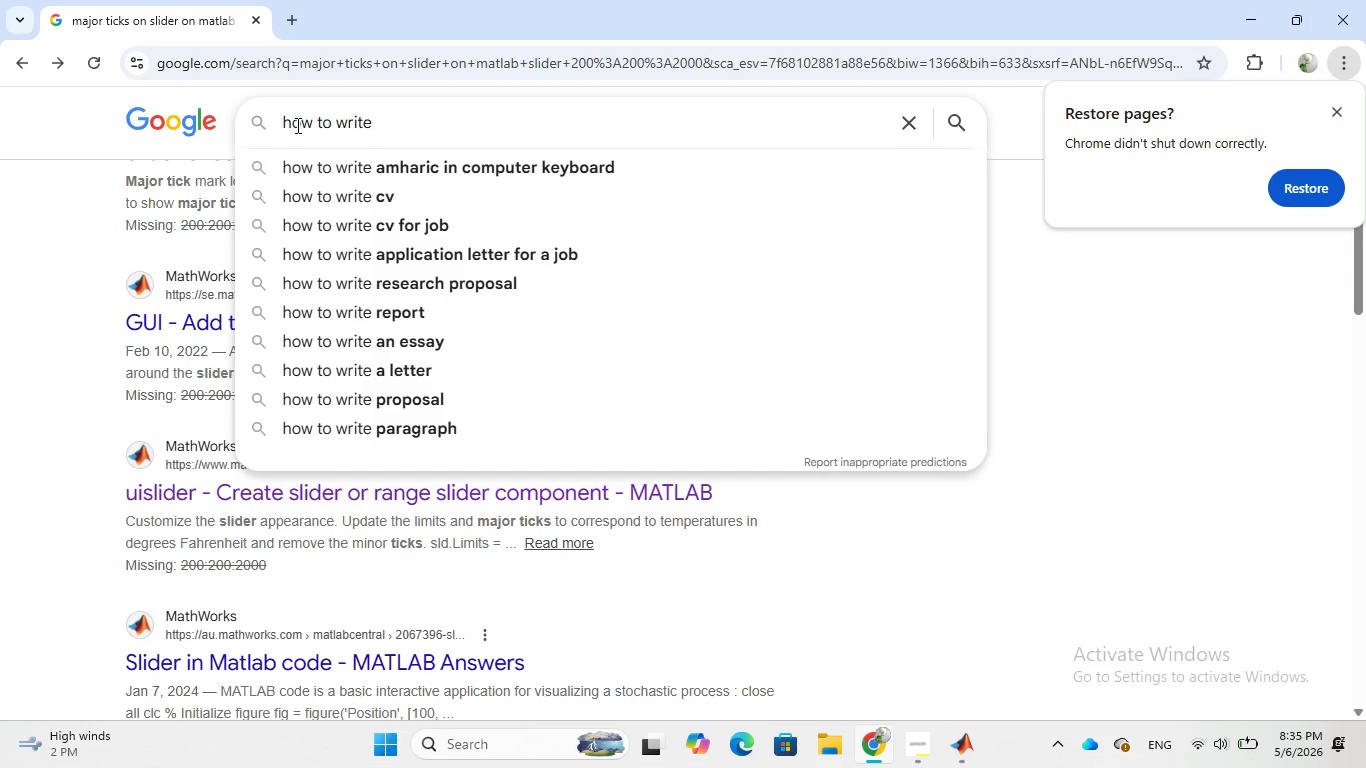 
type(equations )
 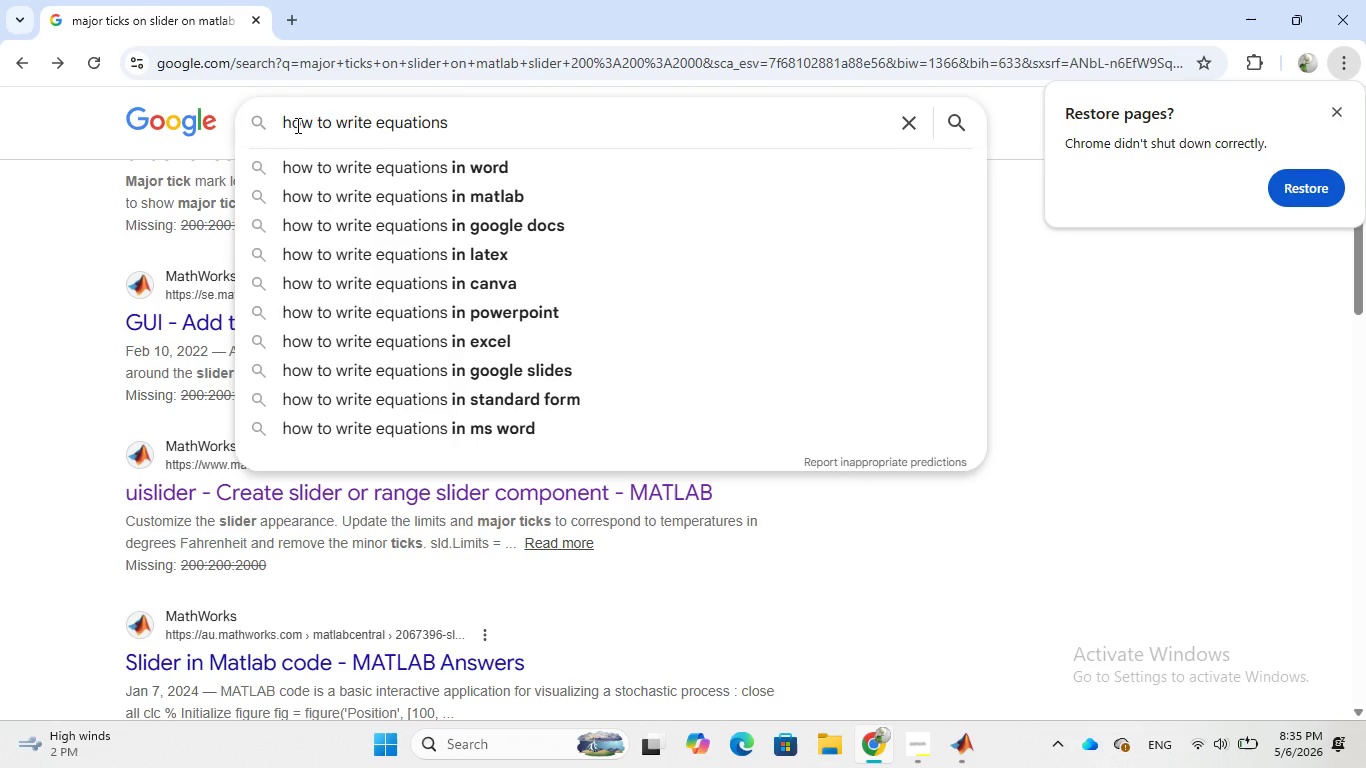 
wait(20.38)
 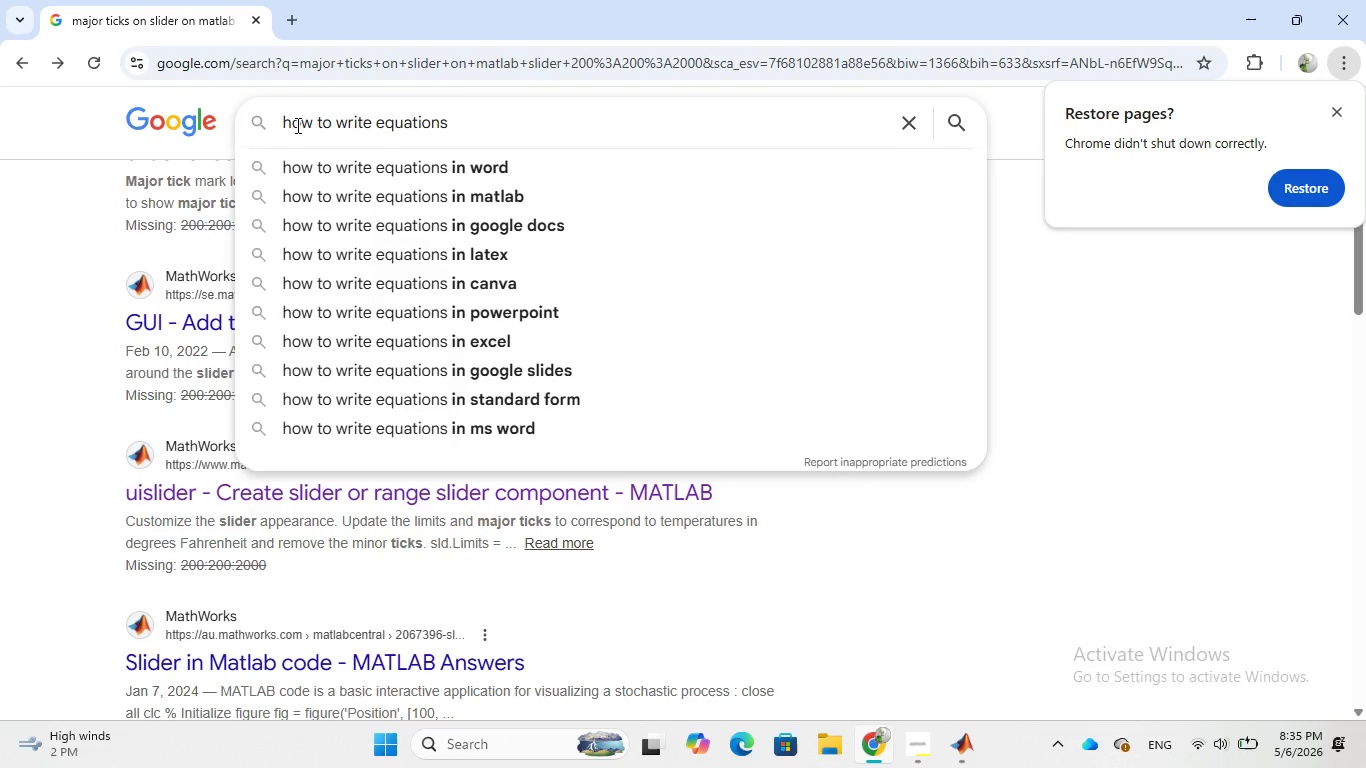 
type(on )
 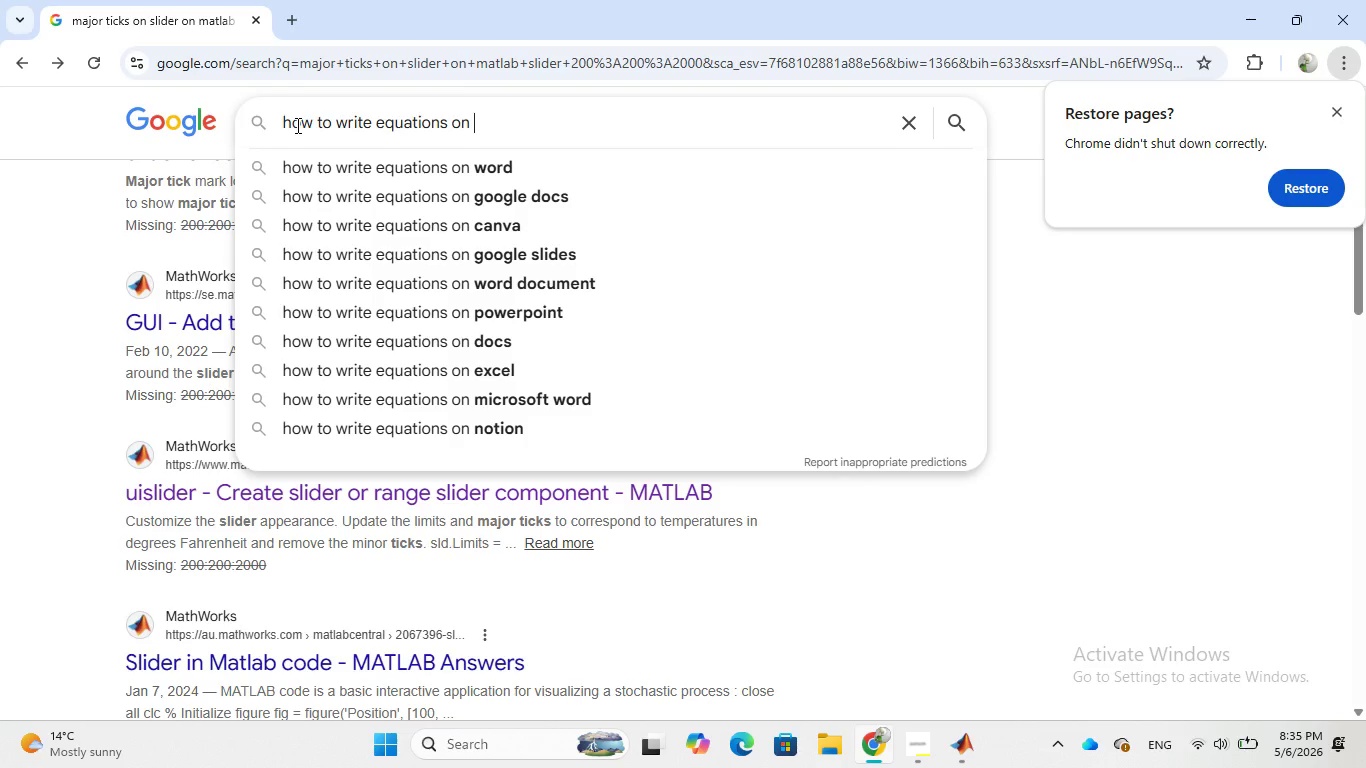 
wait(7.19)
 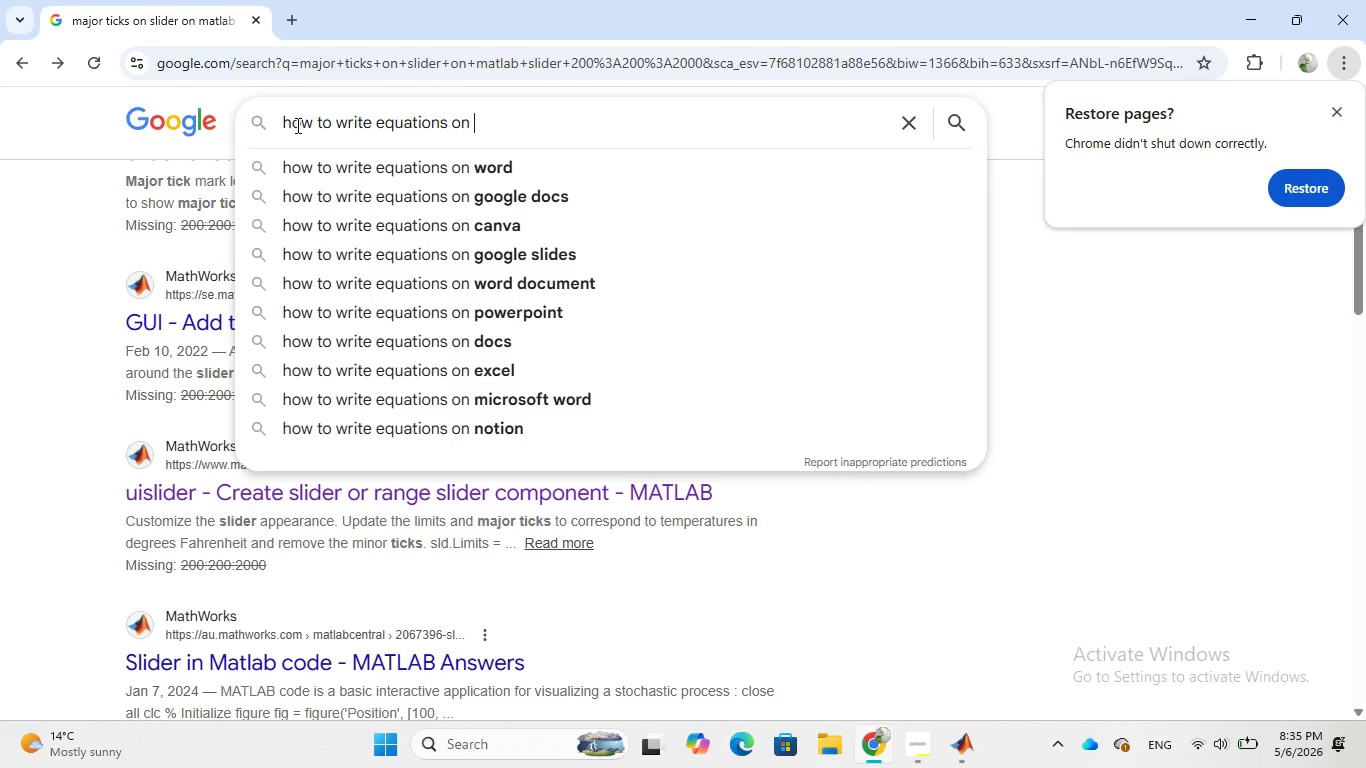 
type(matlab code)
 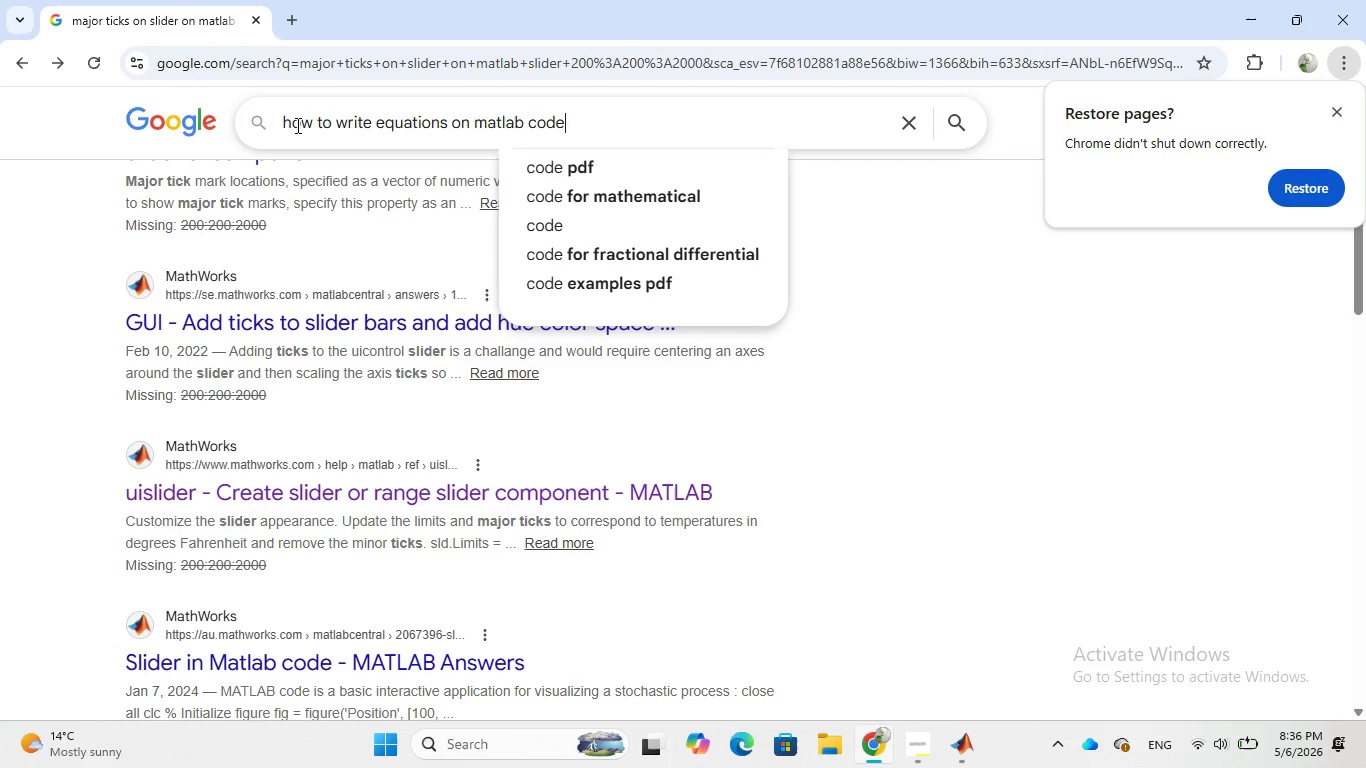 
key(Space)
 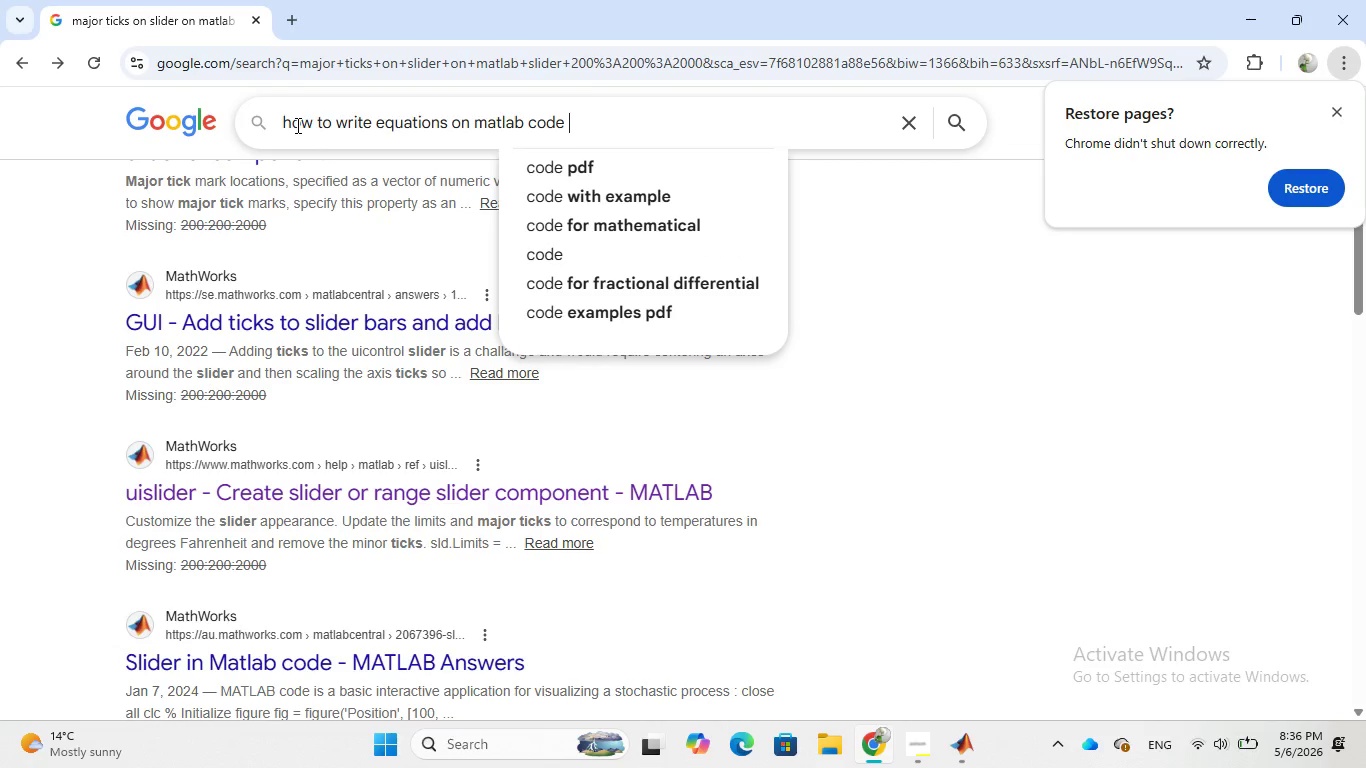 
type(space)
 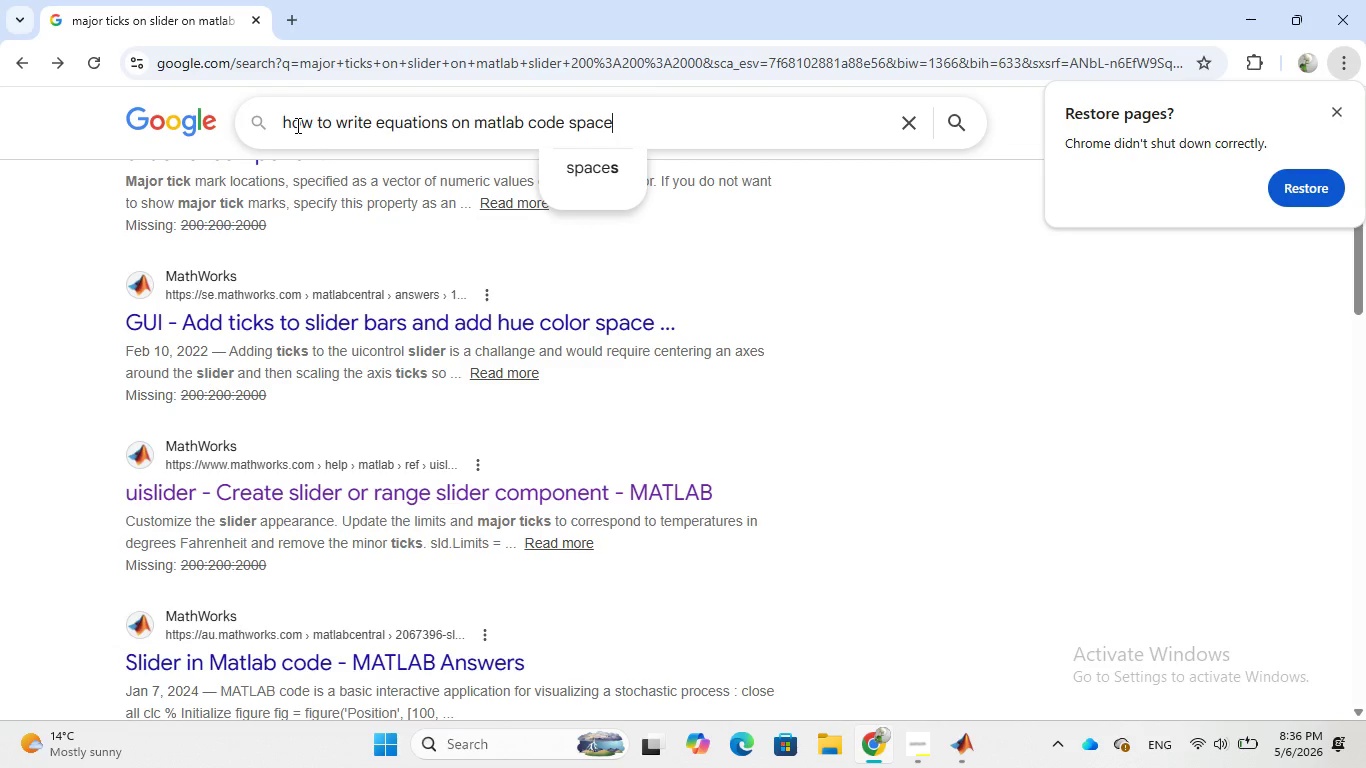 
key(Enter)
 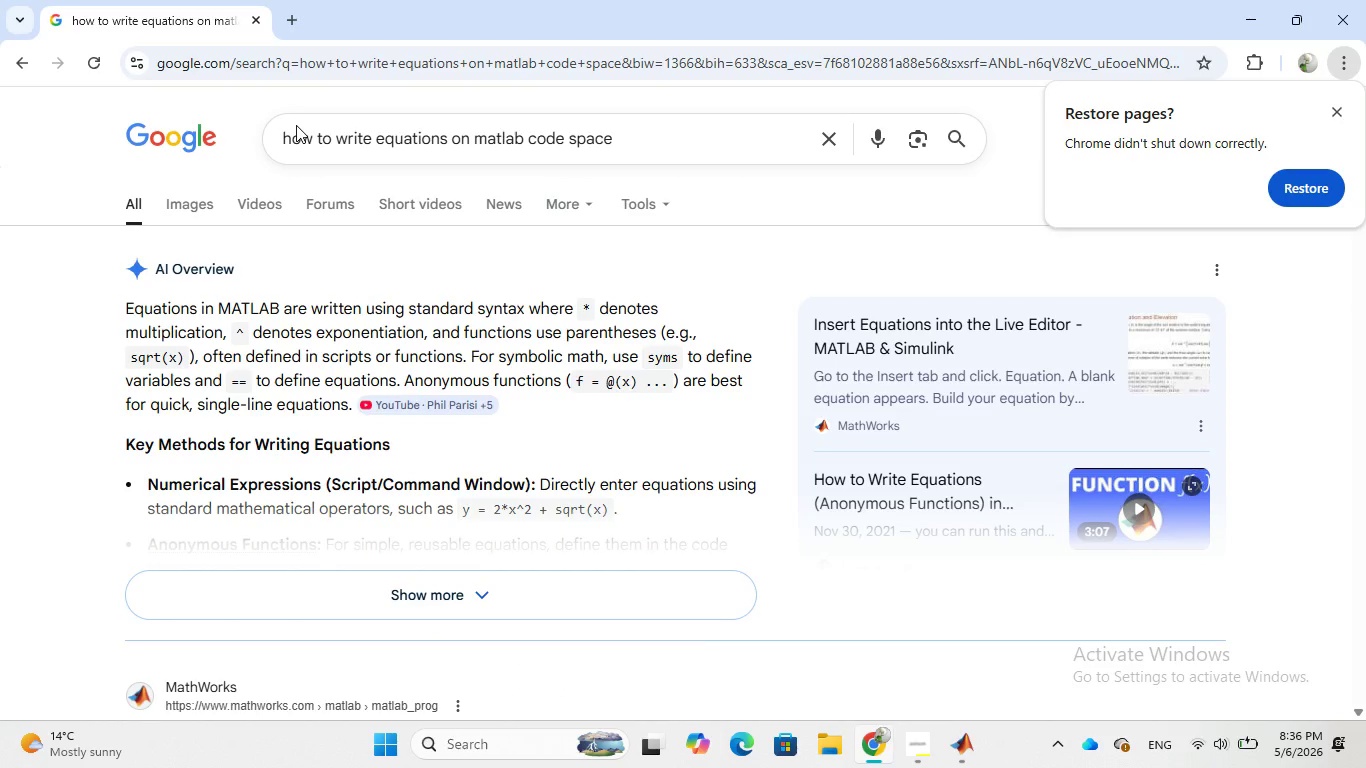 
wait(29.62)
 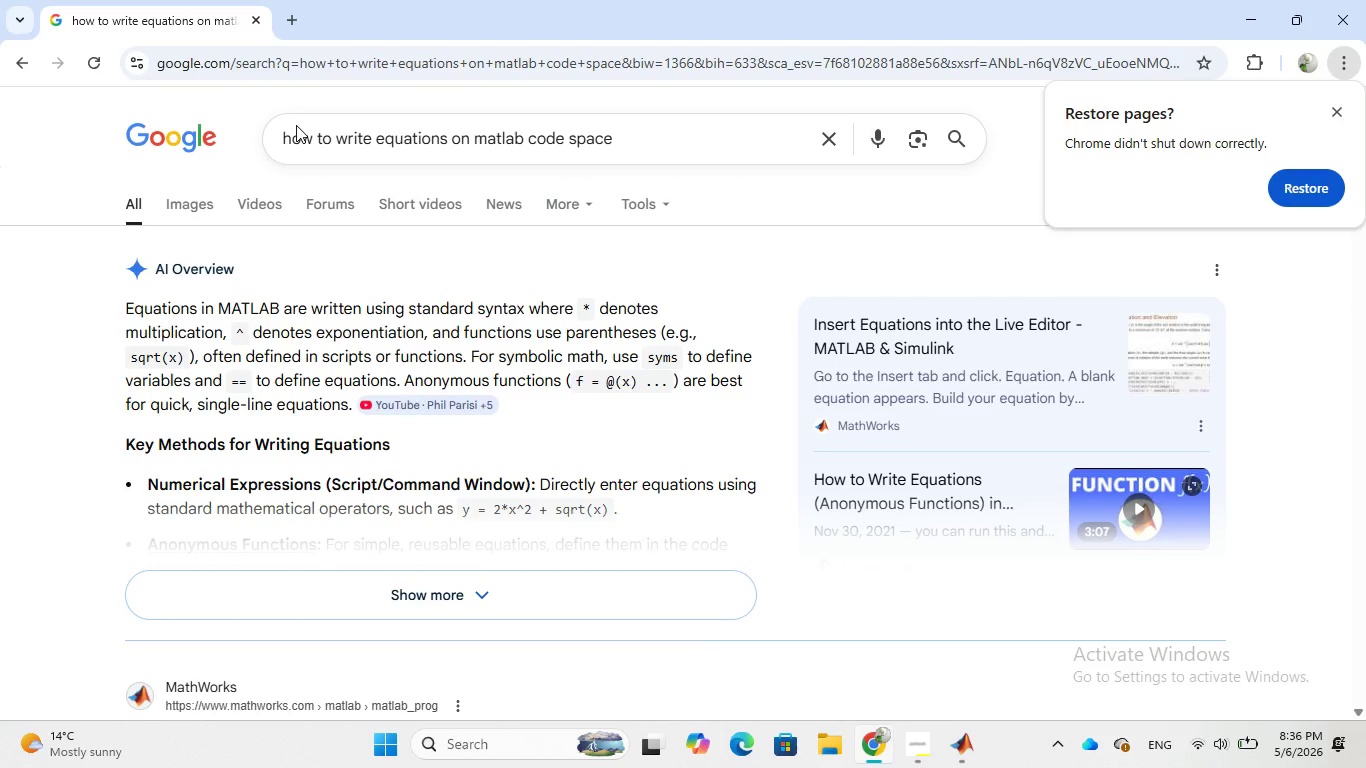 
scroll: coordinate [488, 310], scroll_direction: down, amount: 1.0
 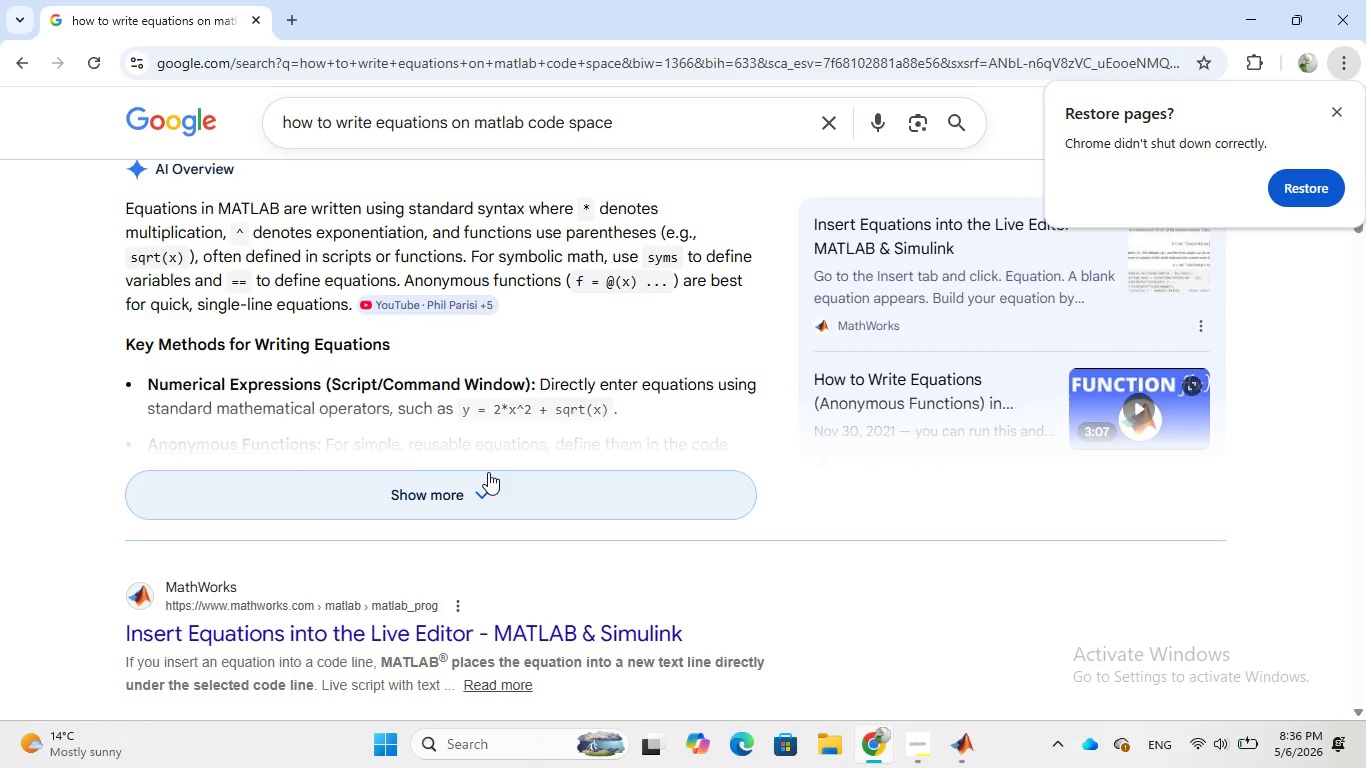 
left_click([488, 472])
 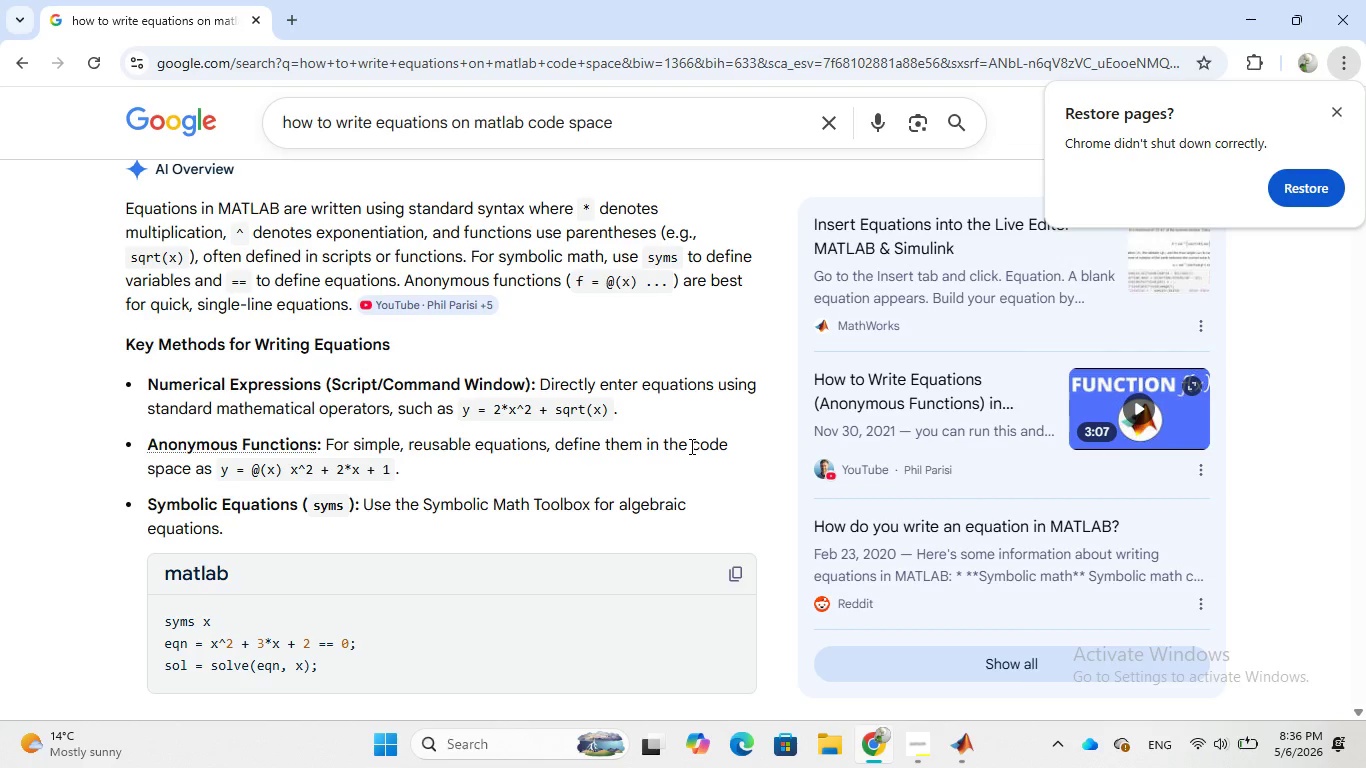 
wait(17.27)
 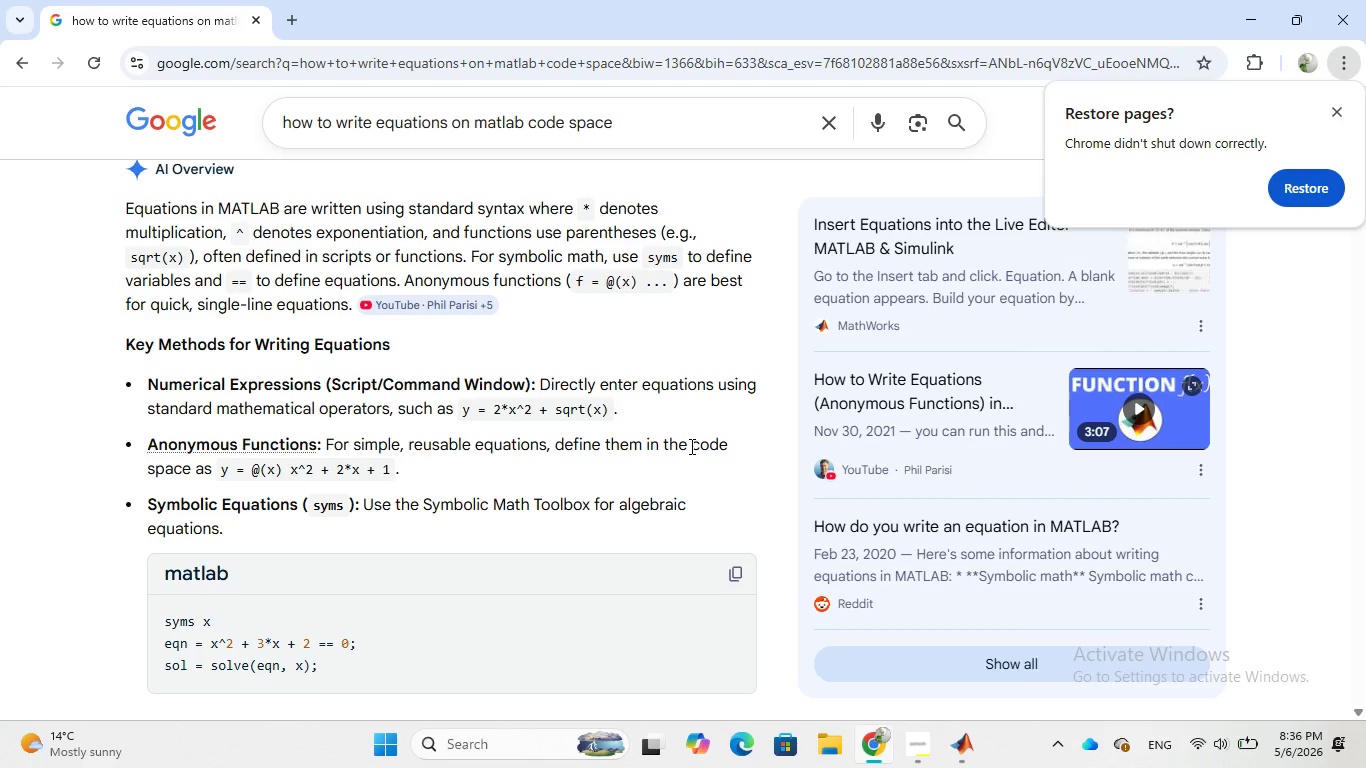 
scroll: coordinate [690, 446], scroll_direction: down, amount: 2.0
 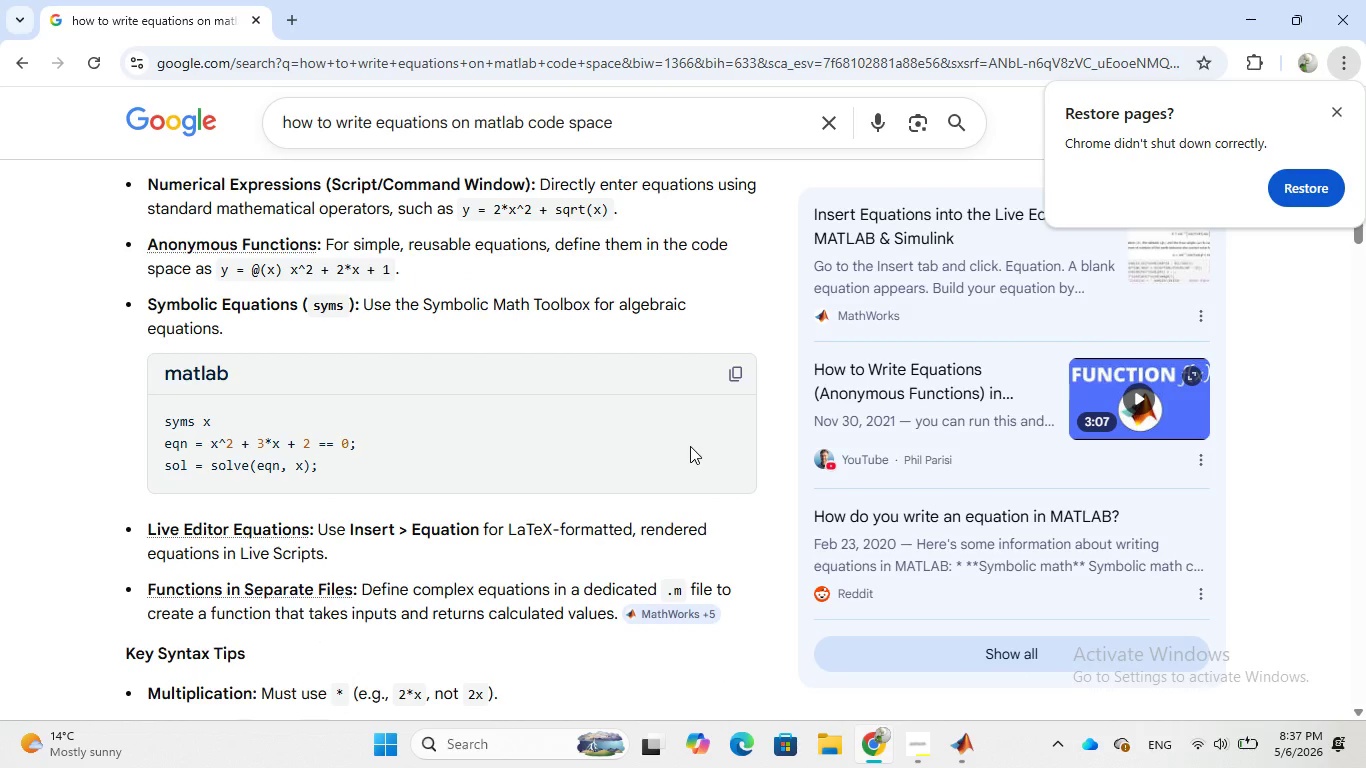 
wait(8.79)
 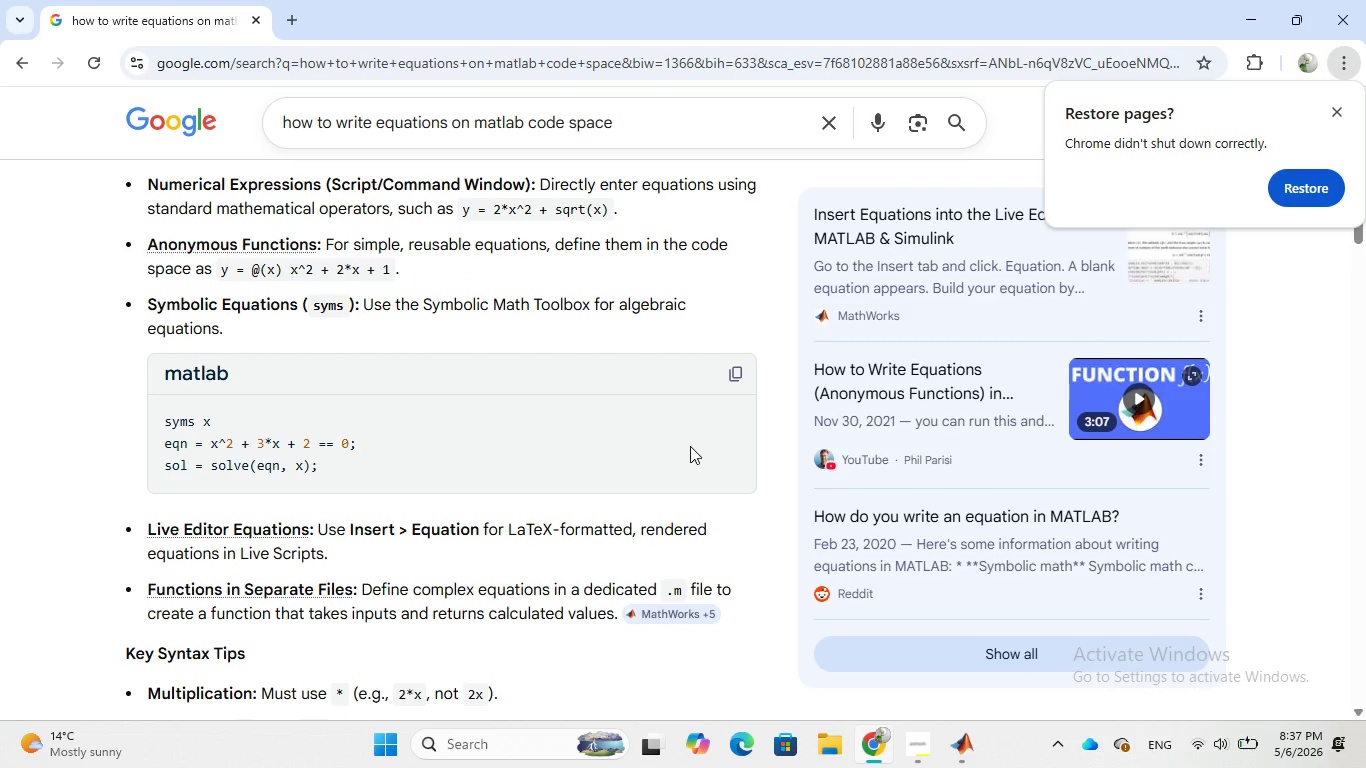 
scroll: coordinate [690, 446], scroll_direction: down, amount: 4.0
 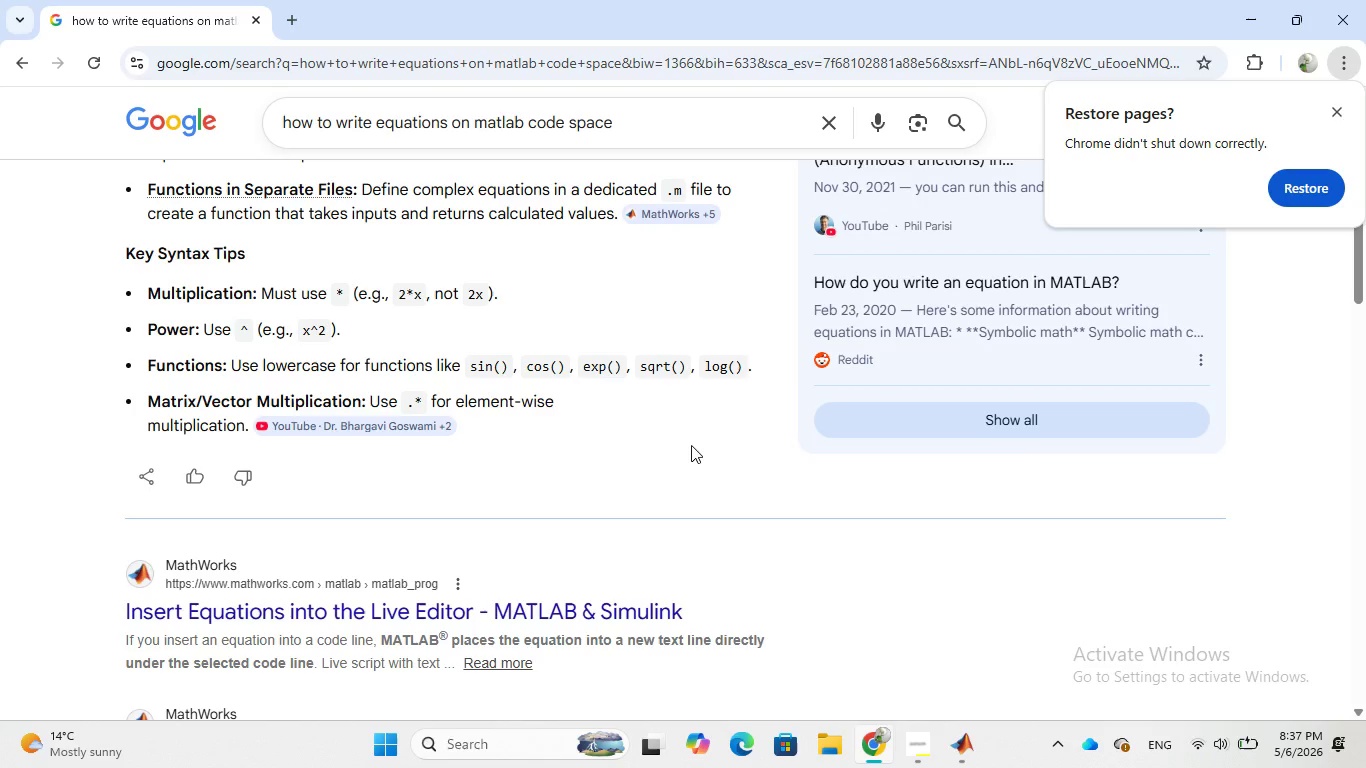 
wait(6.13)
 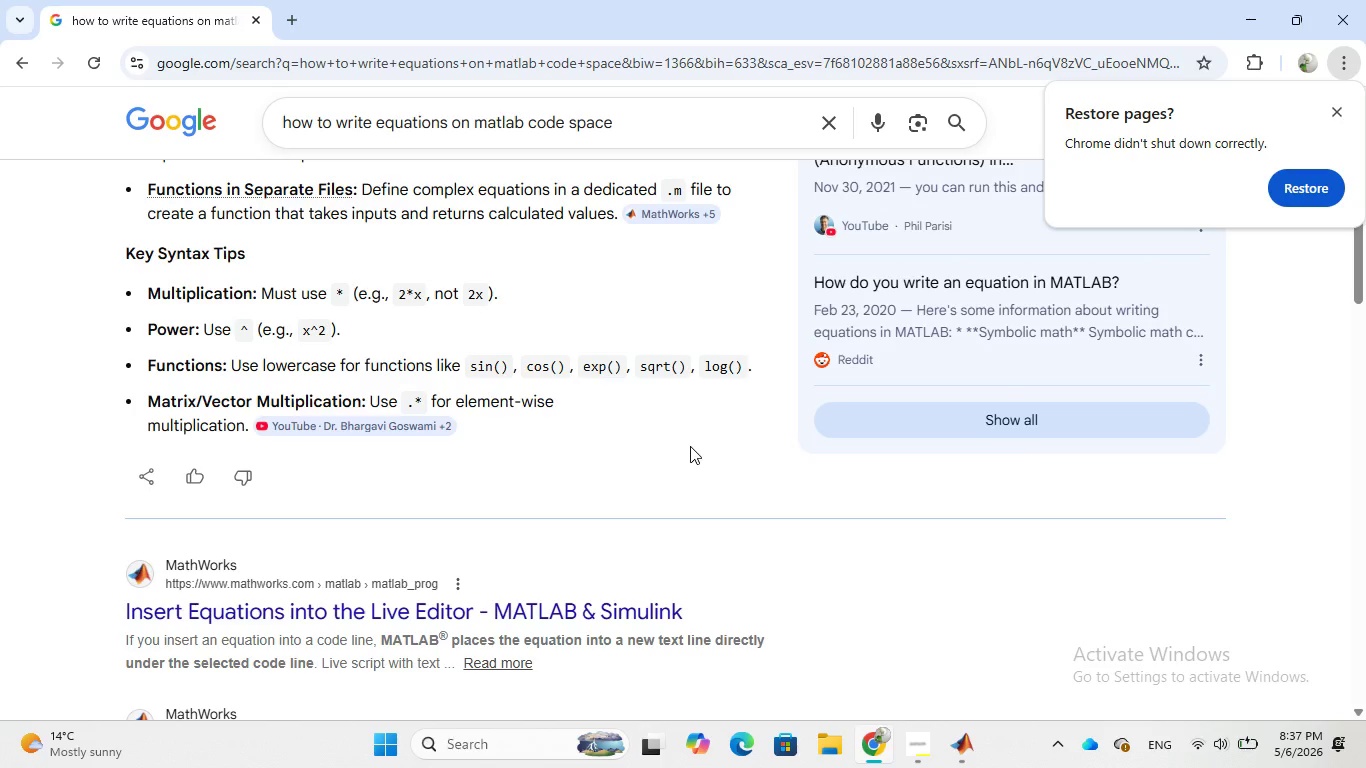 
scroll: coordinate [691, 445], scroll_direction: down, amount: 2.0
 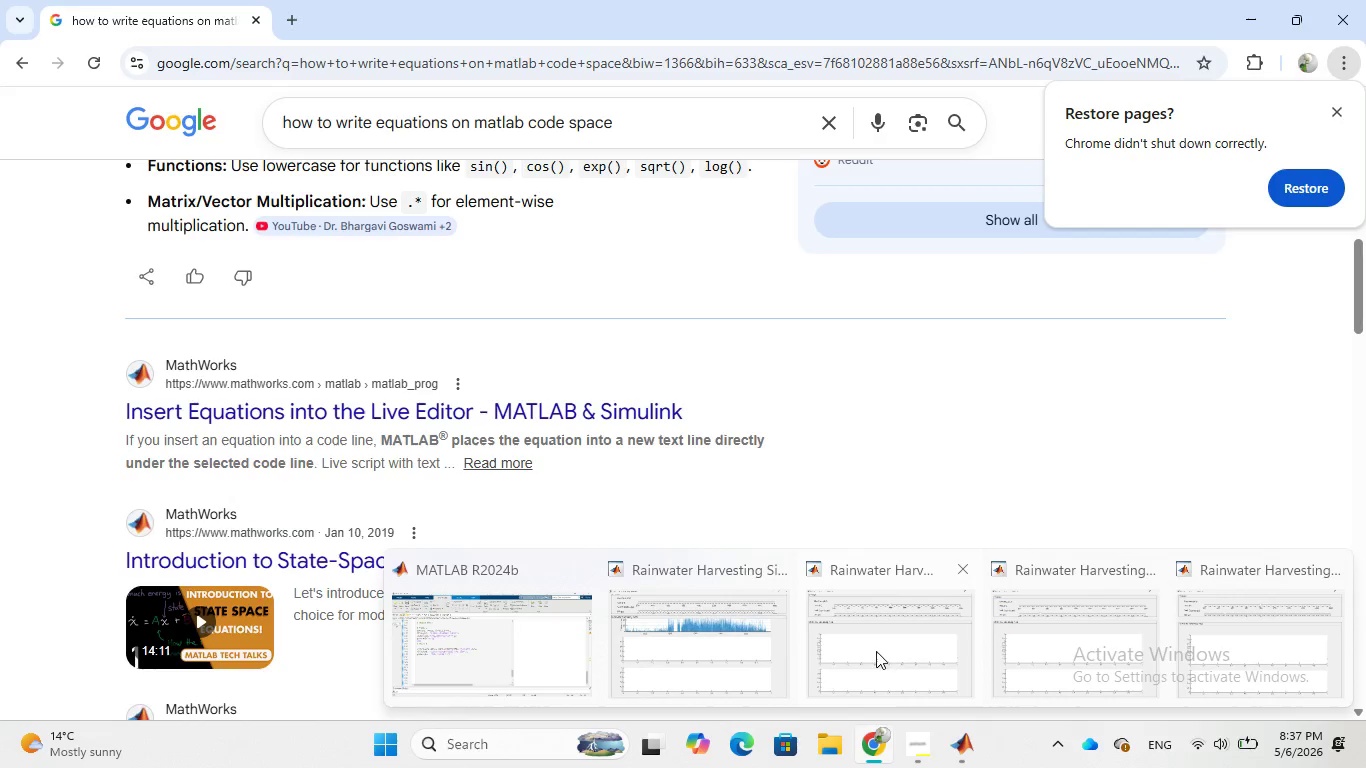 
wait(5.49)
 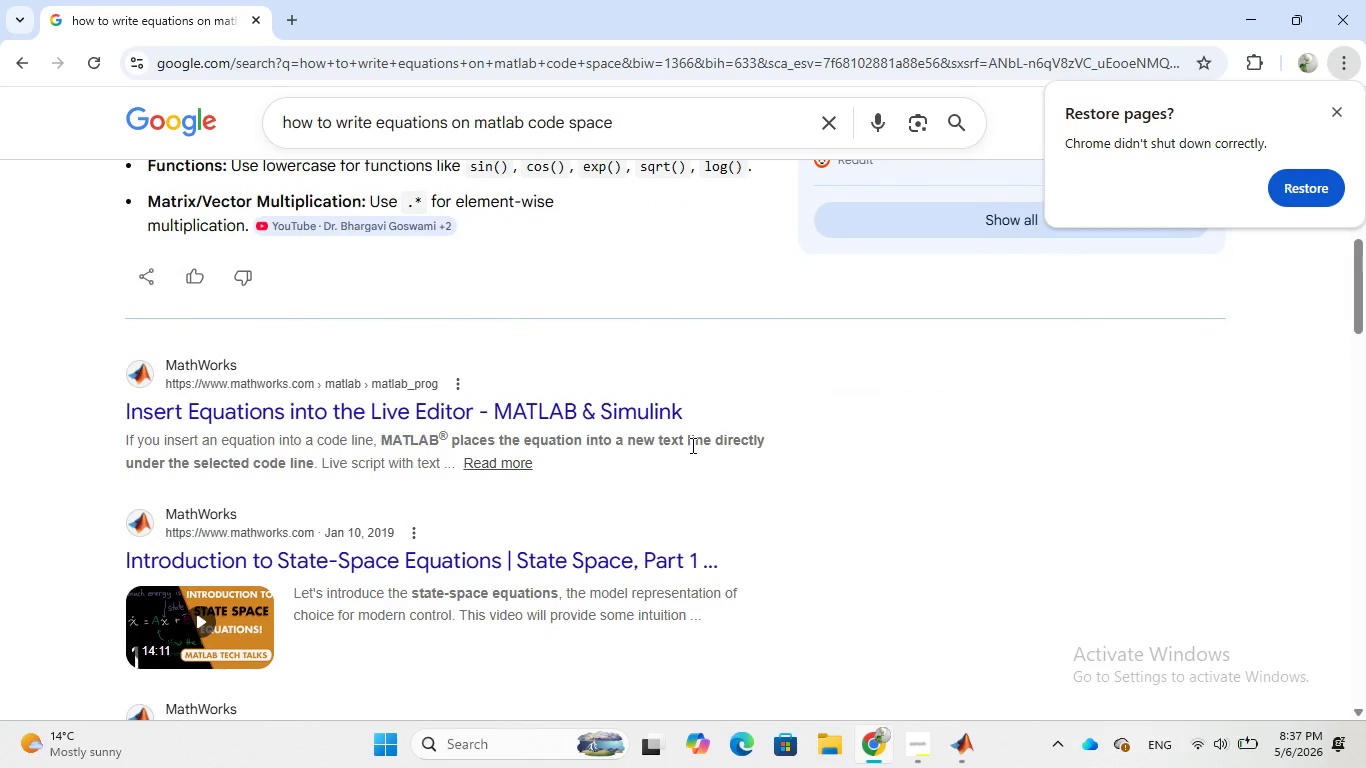 
left_click([955, 571])
 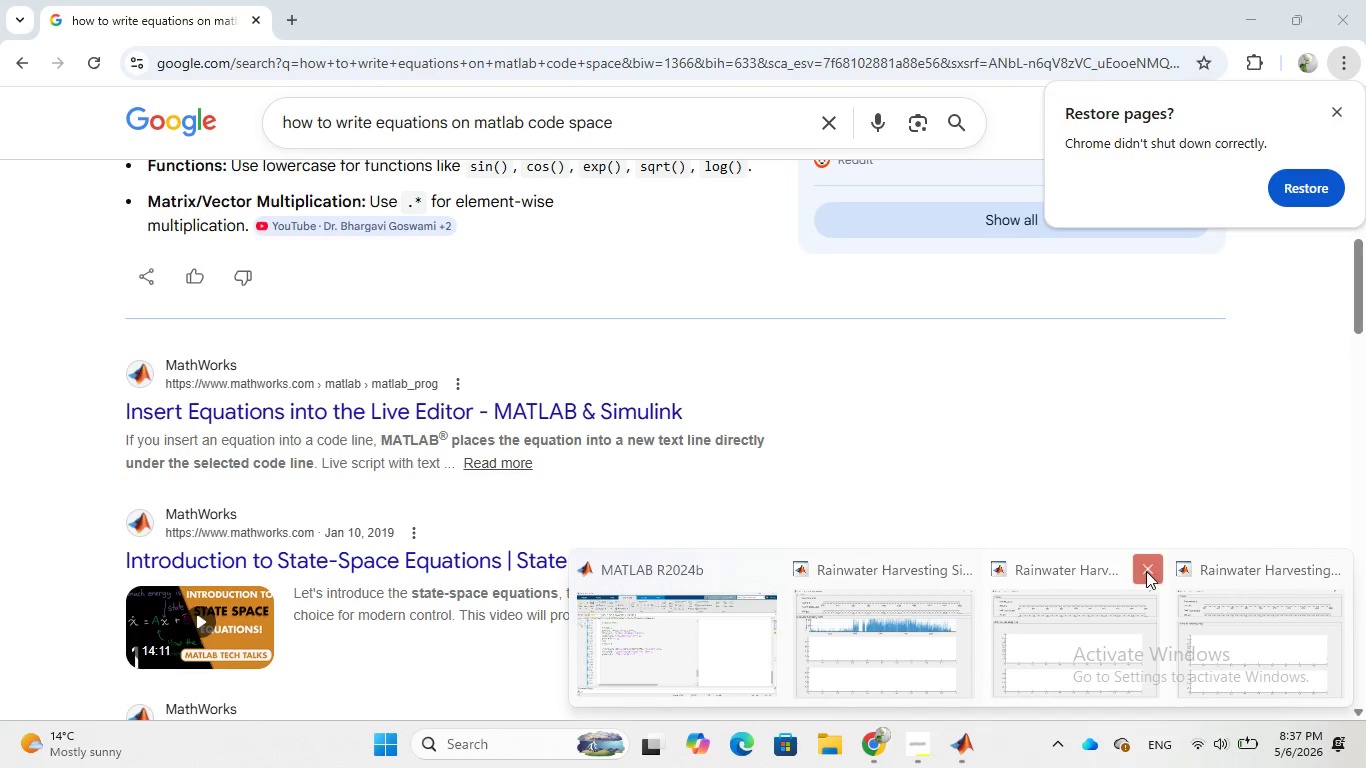 
left_click([1147, 570])
 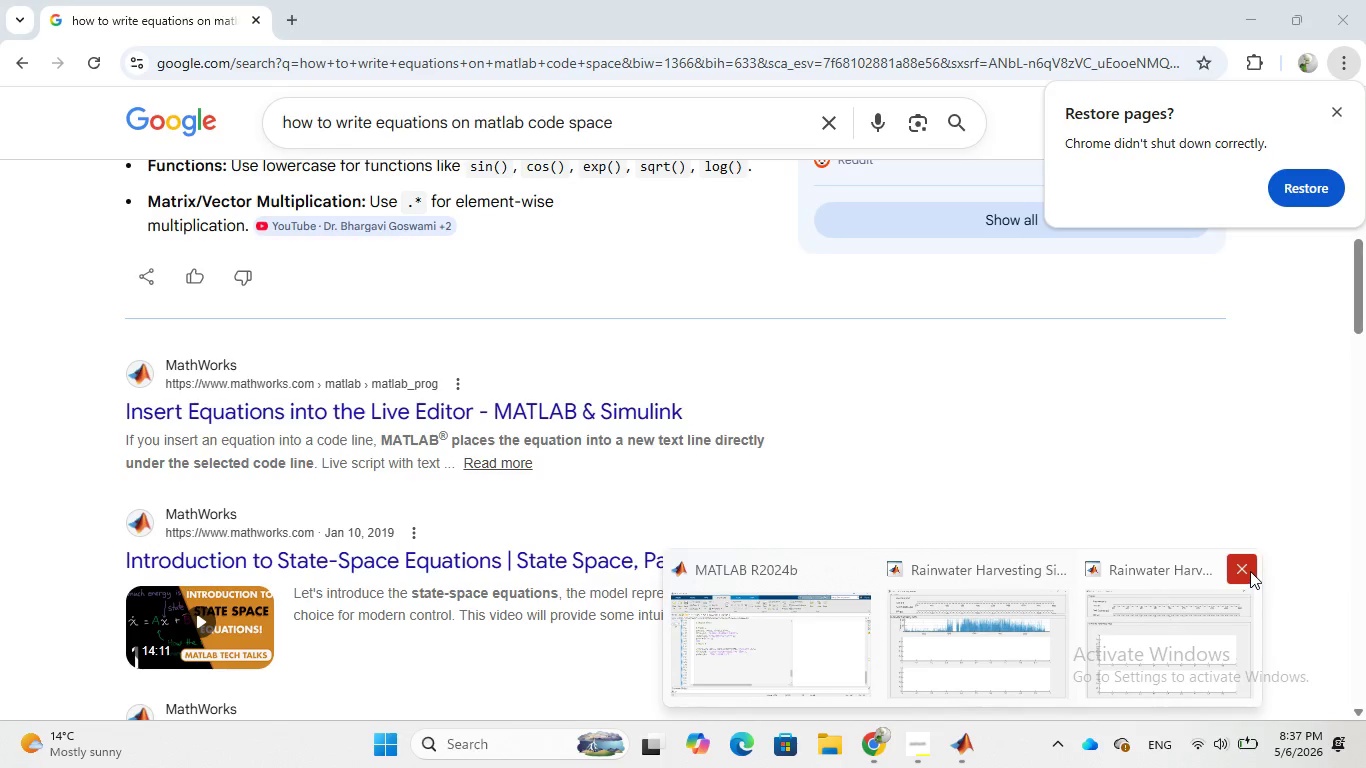 
left_click([1250, 571])
 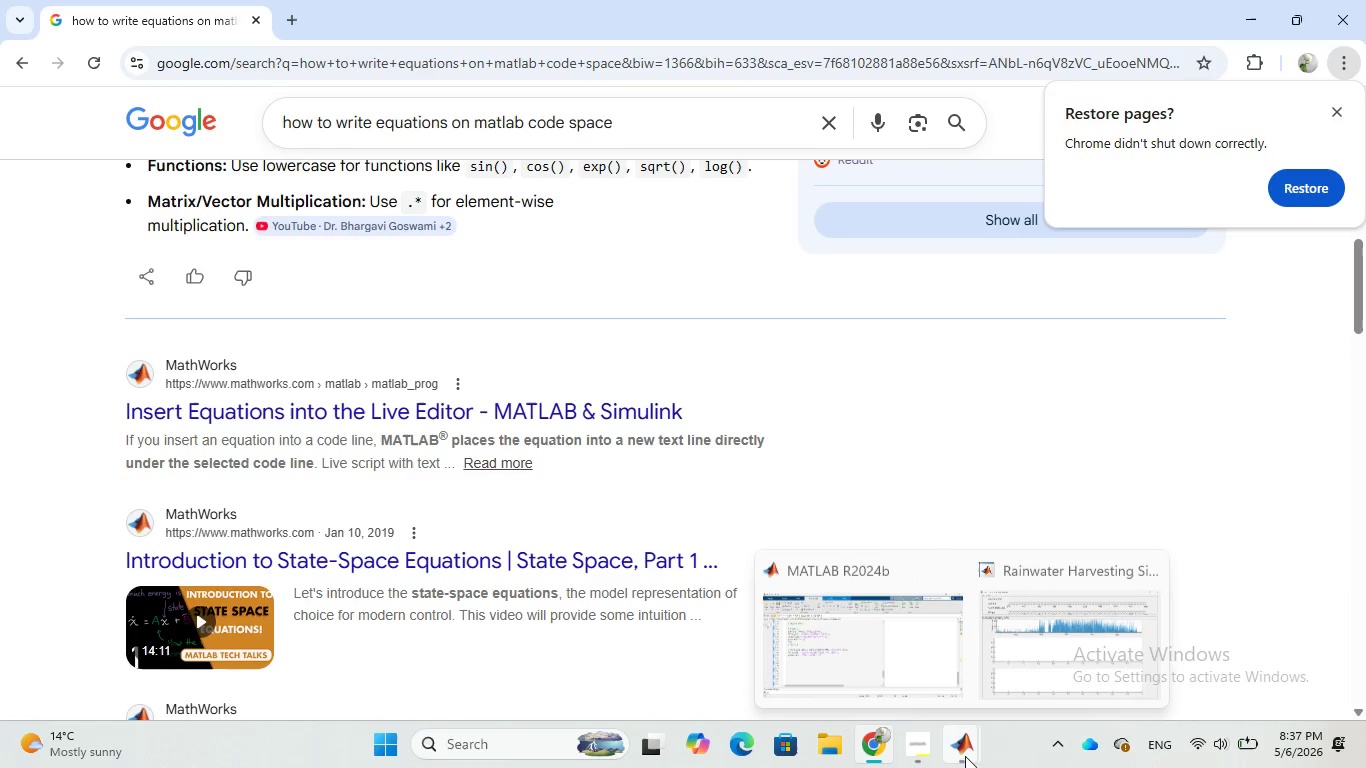 
left_click([846, 649])
 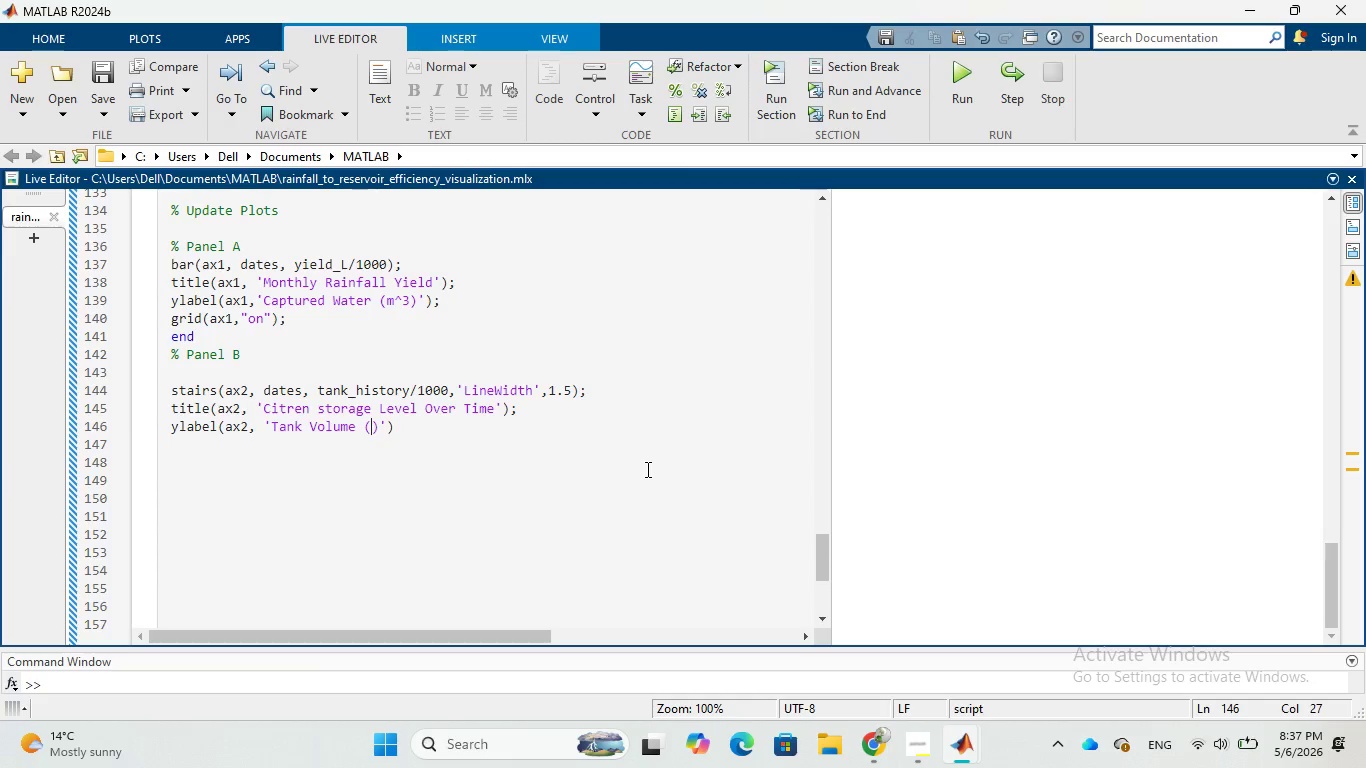 
wait(11.56)
 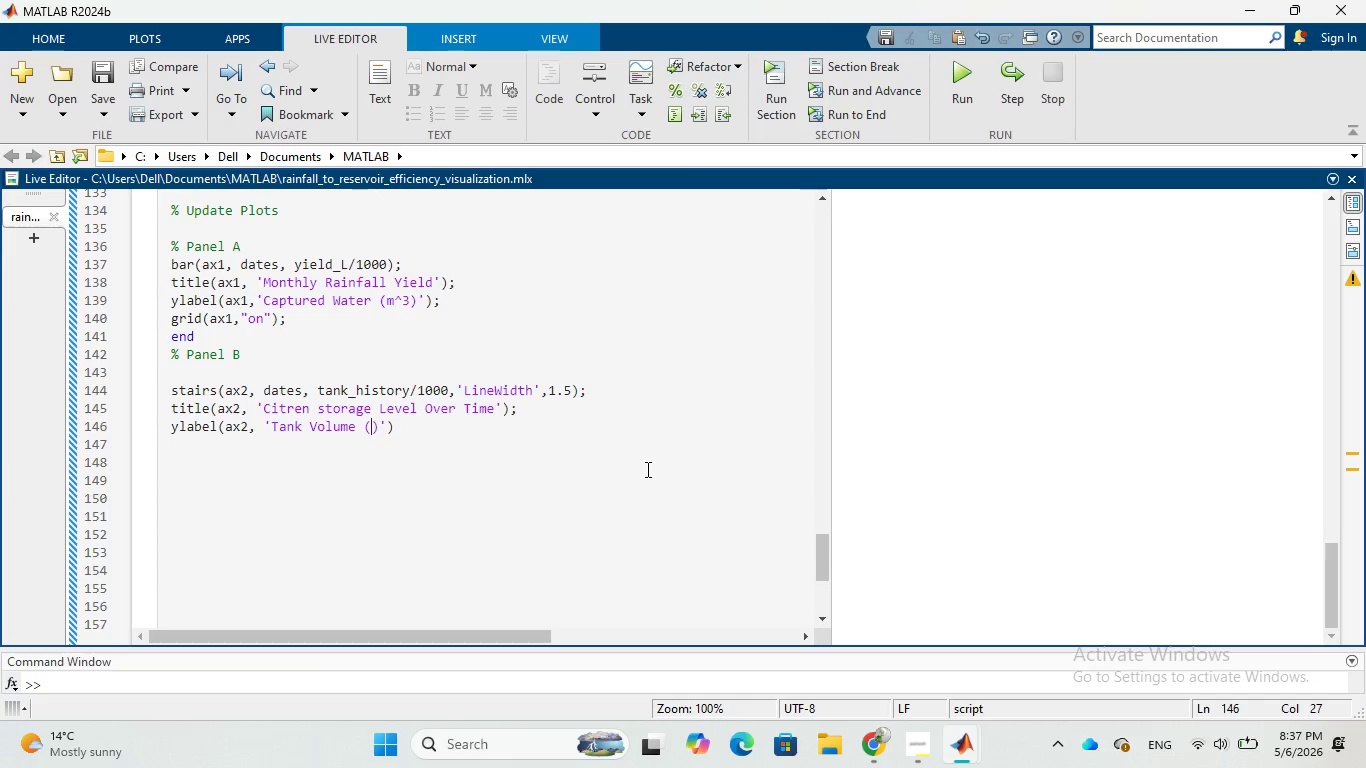 
type(m^3)
 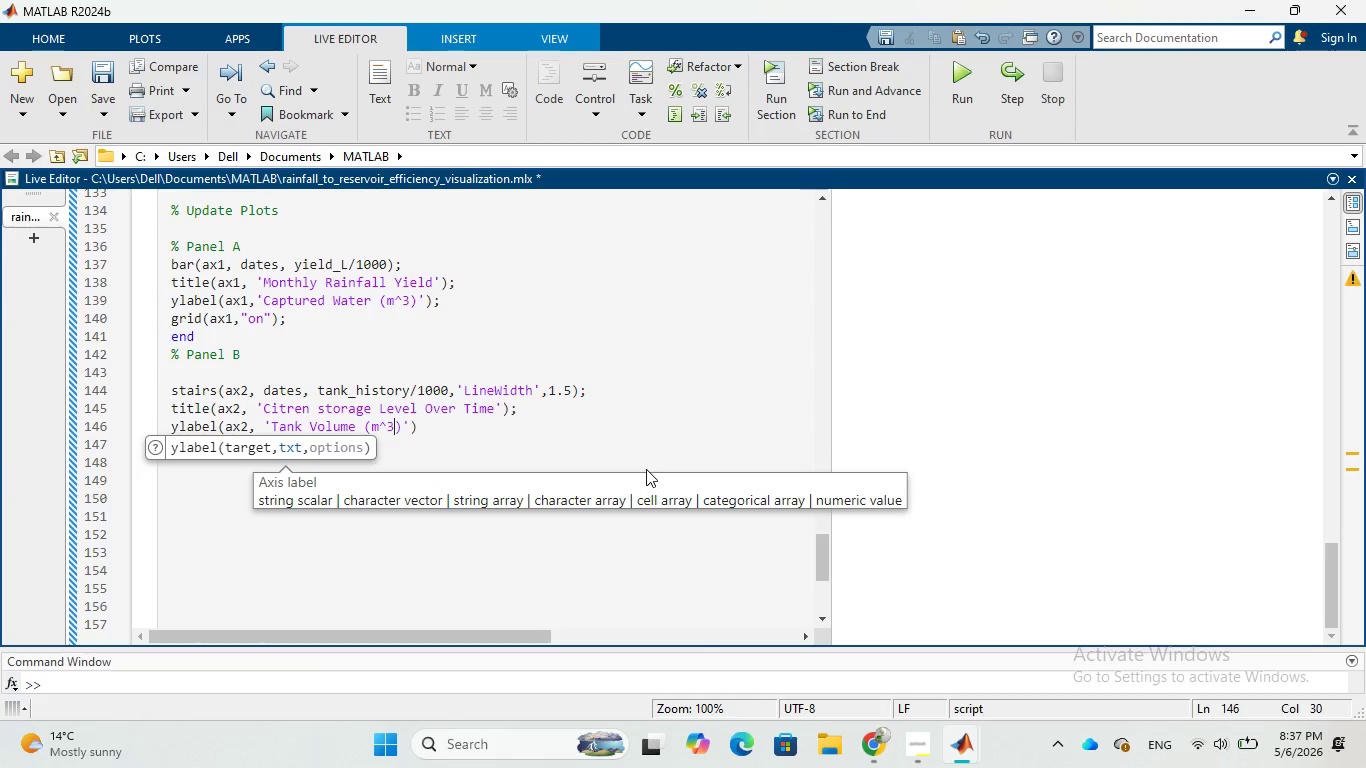 
wait(11.5)
 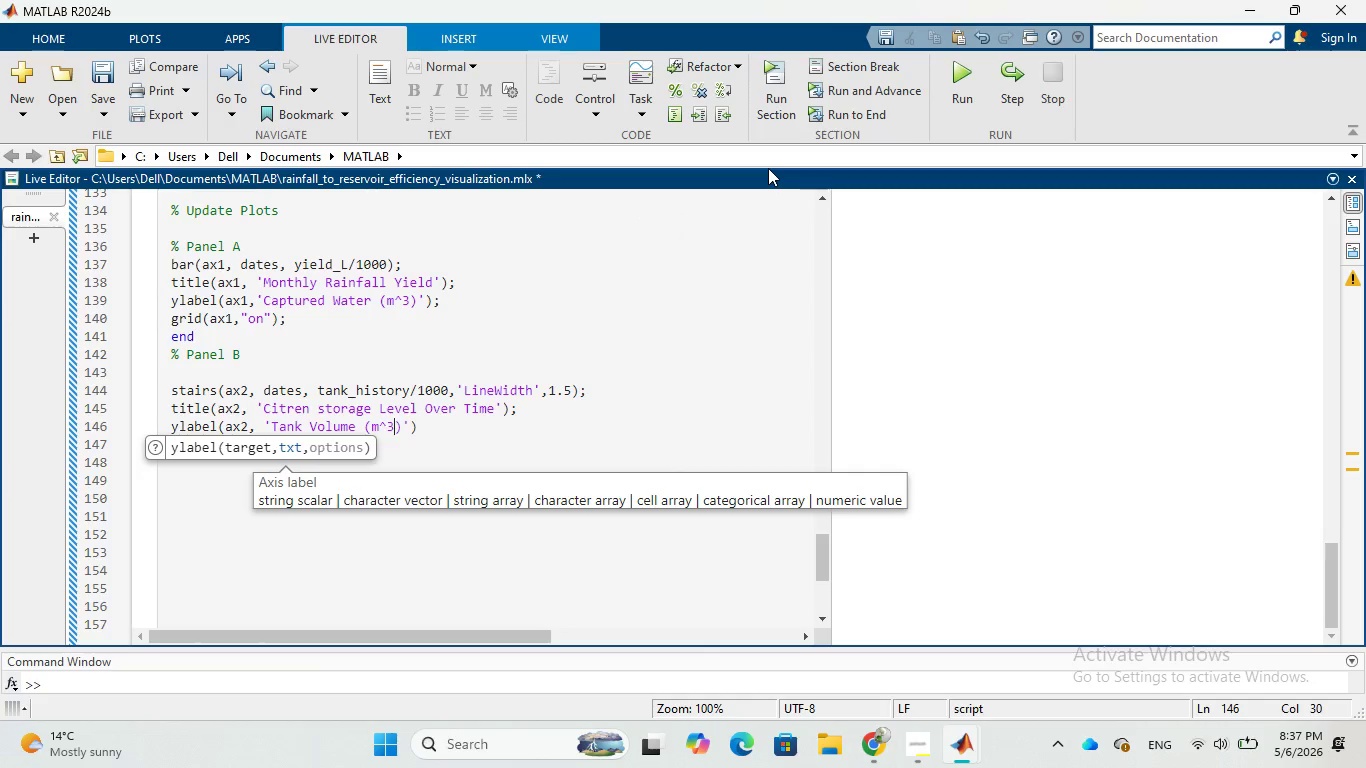 
left_click([479, 37])
 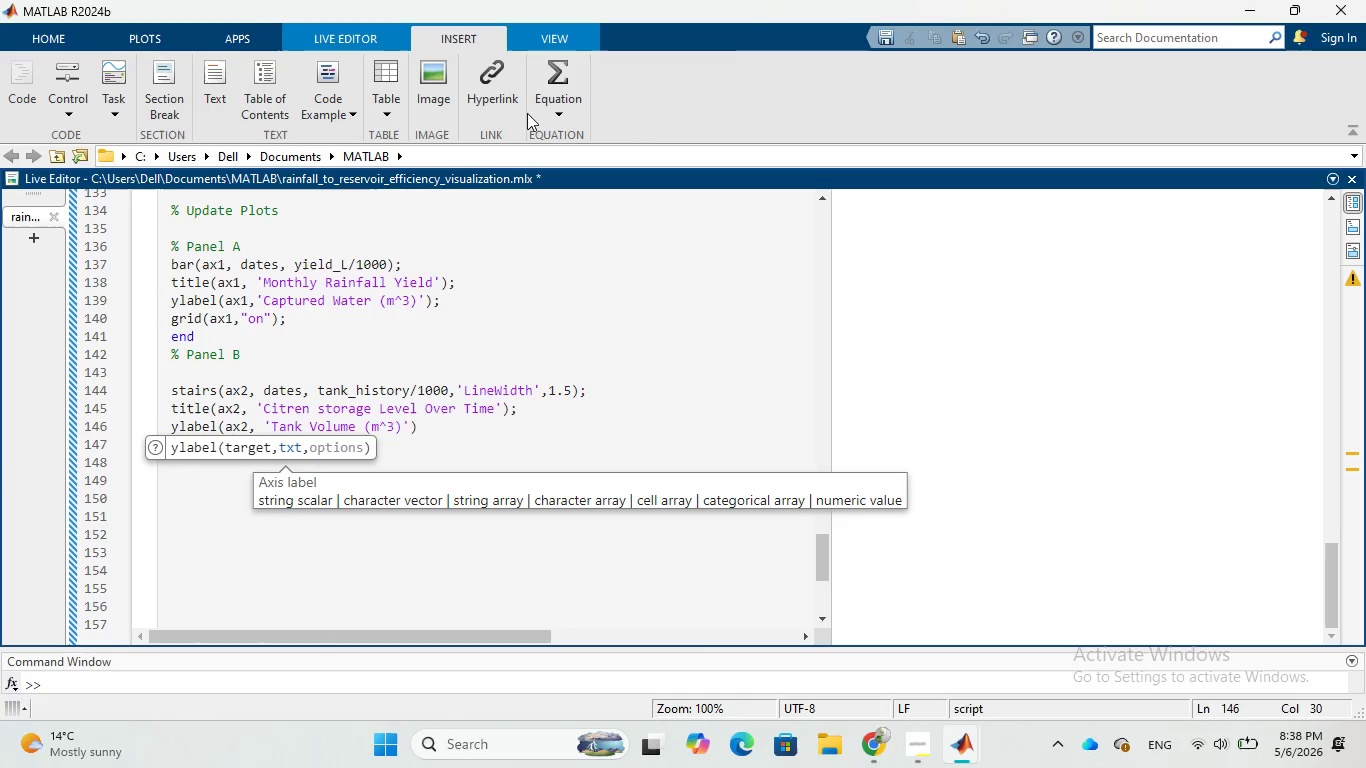 
left_click([556, 119])
 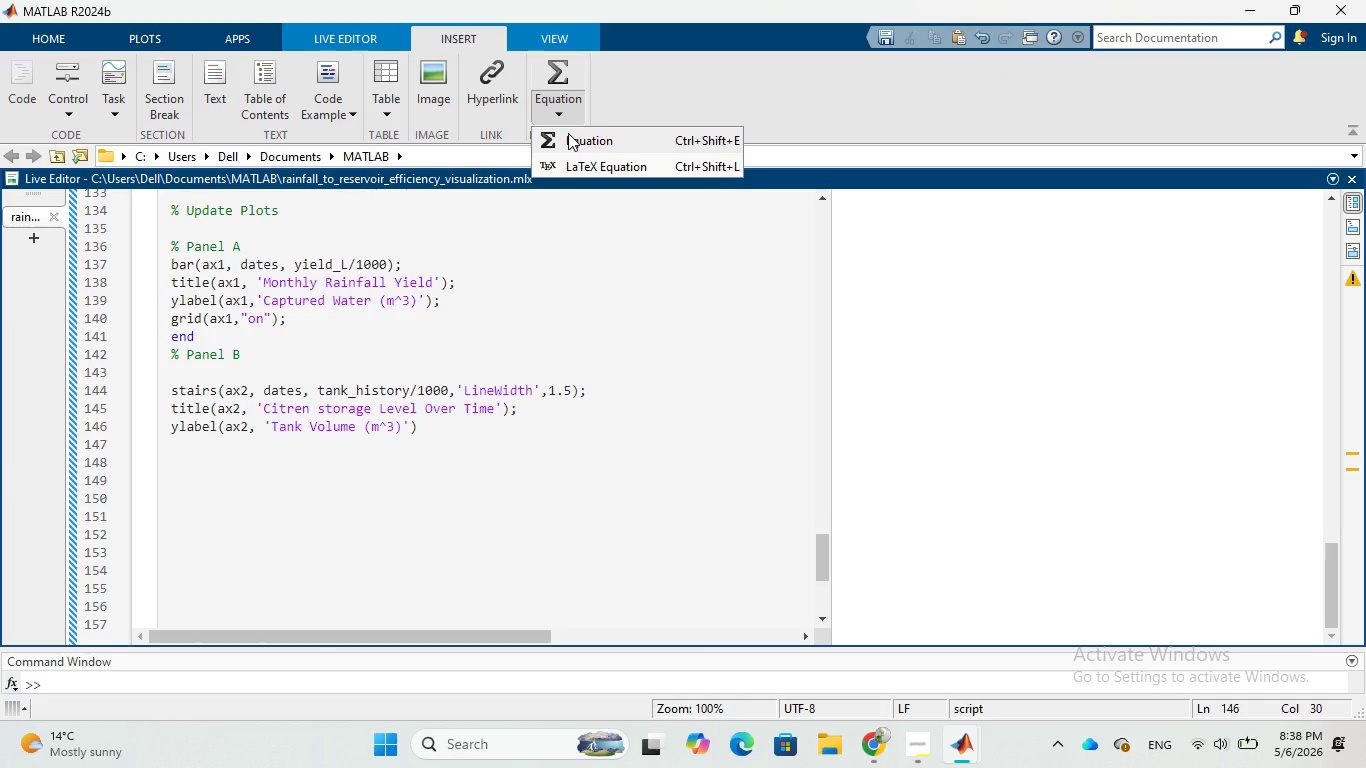 
left_click([568, 133])
 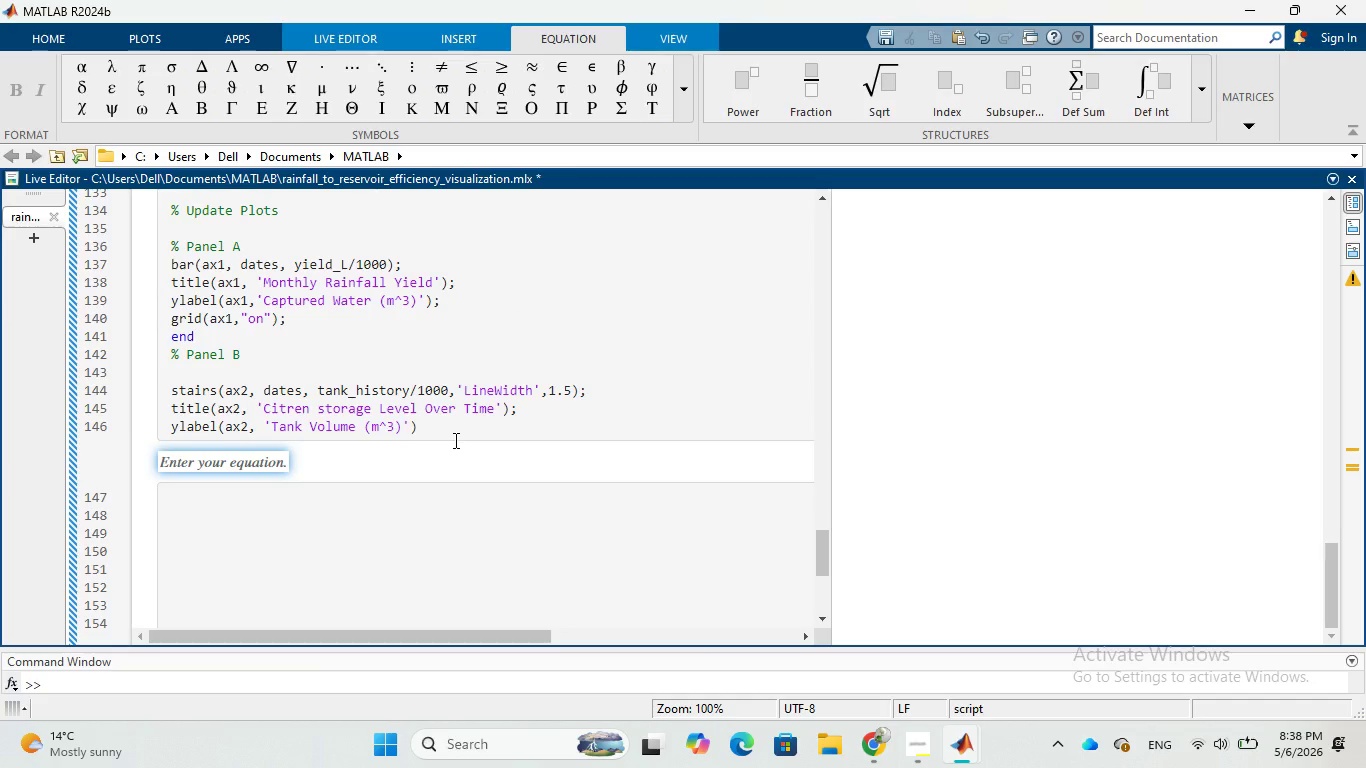 
wait(6.95)
 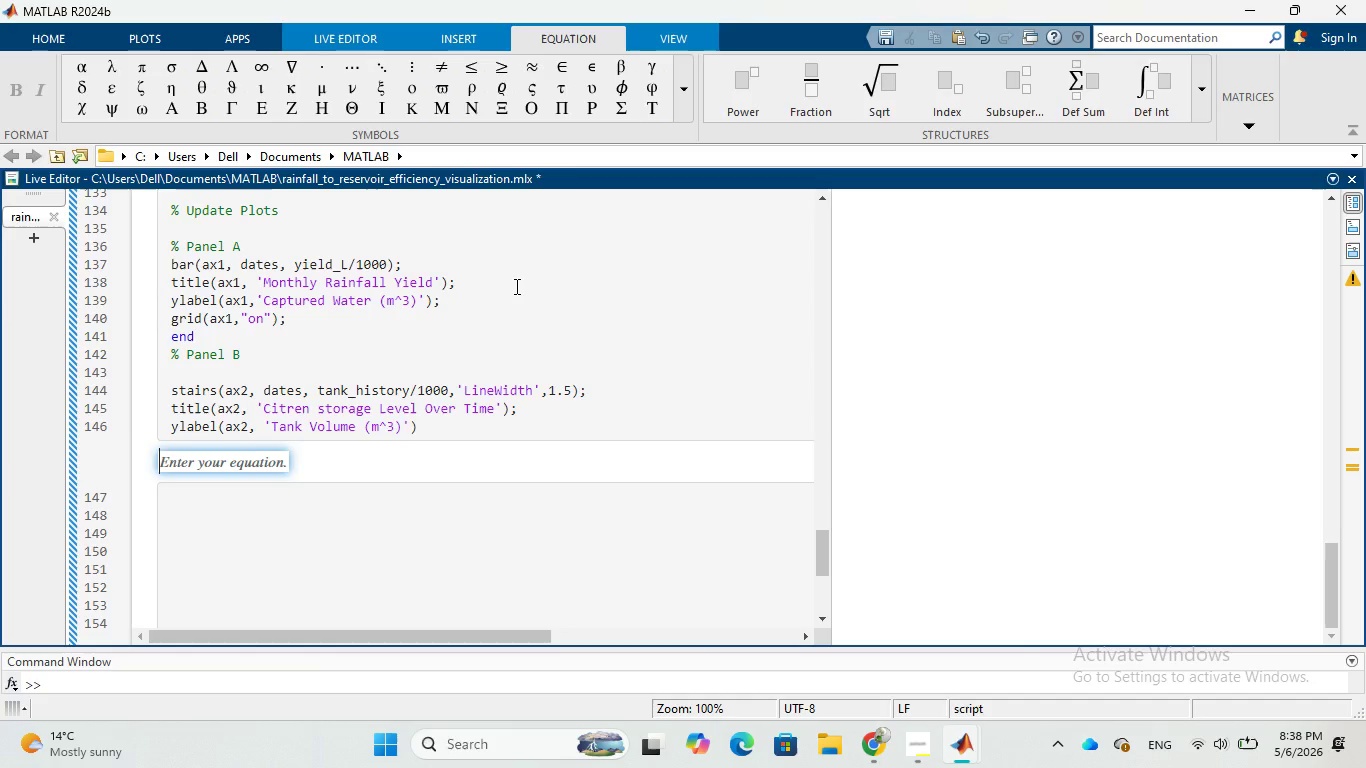 
key(M)
 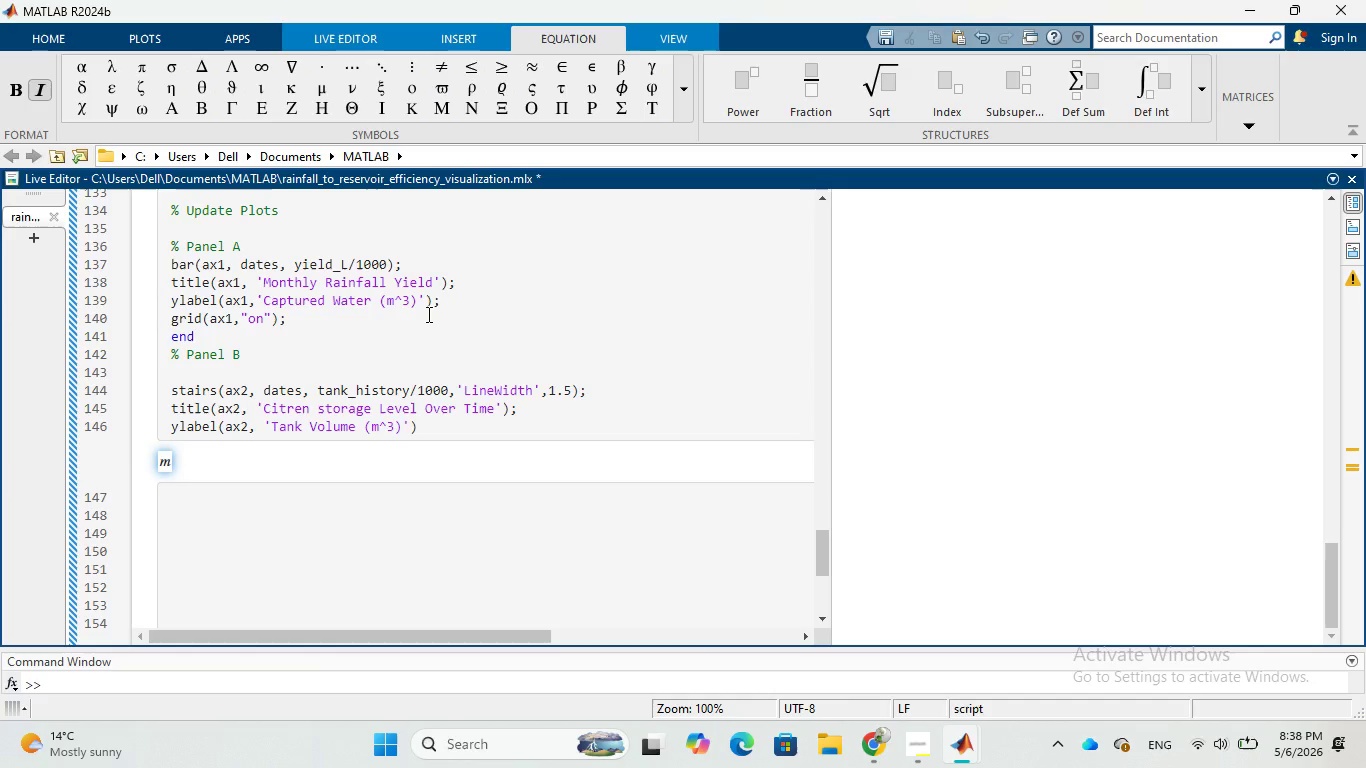 
wait(7.47)
 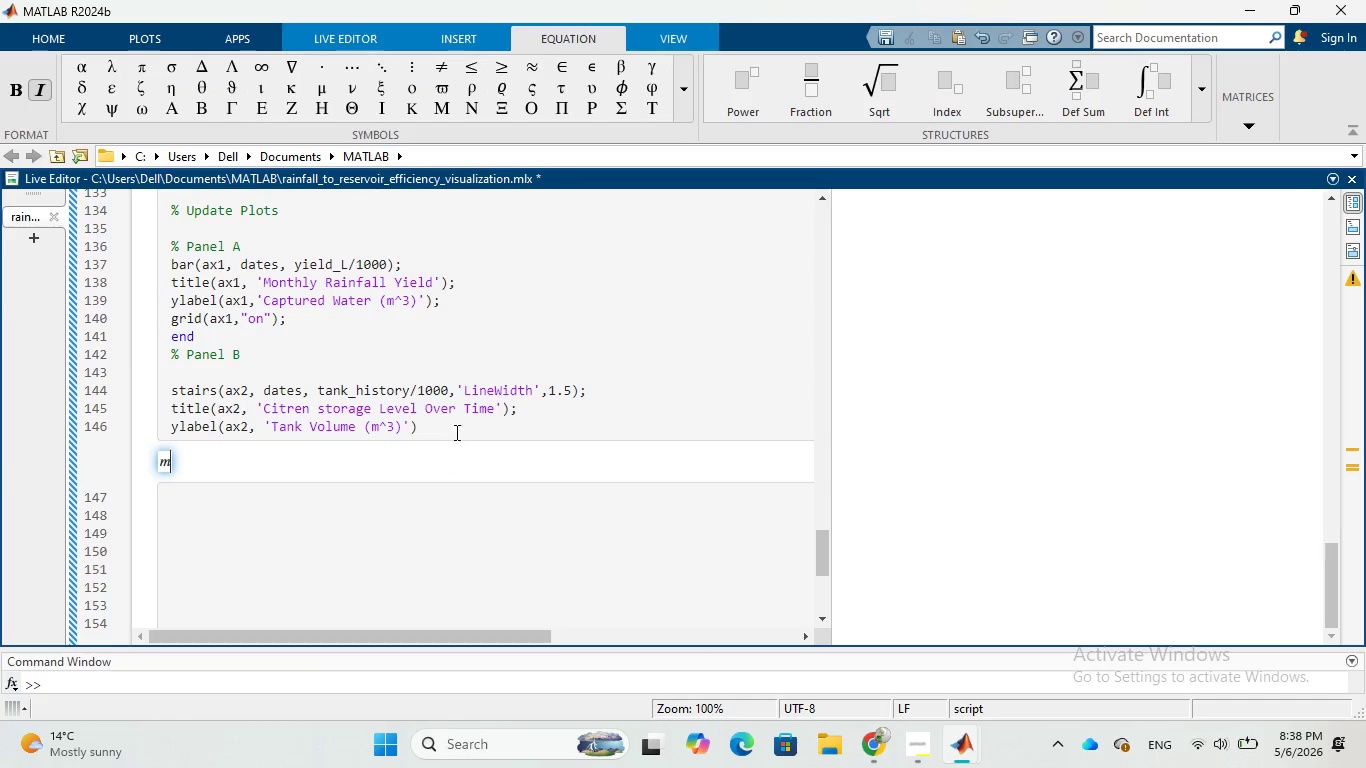 
hold_key(key=ShiftRight, duration=0.73)
 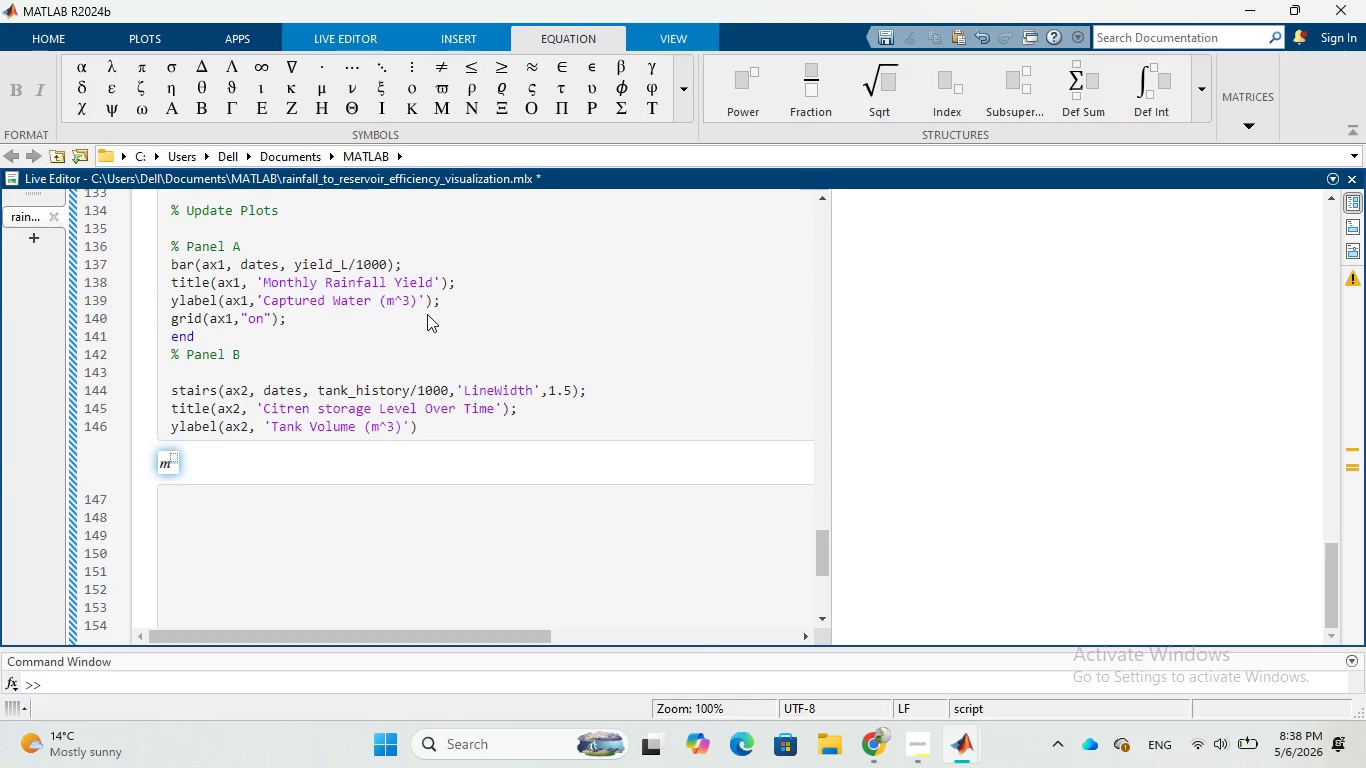 
hold_key(key=6, duration=0.47)
 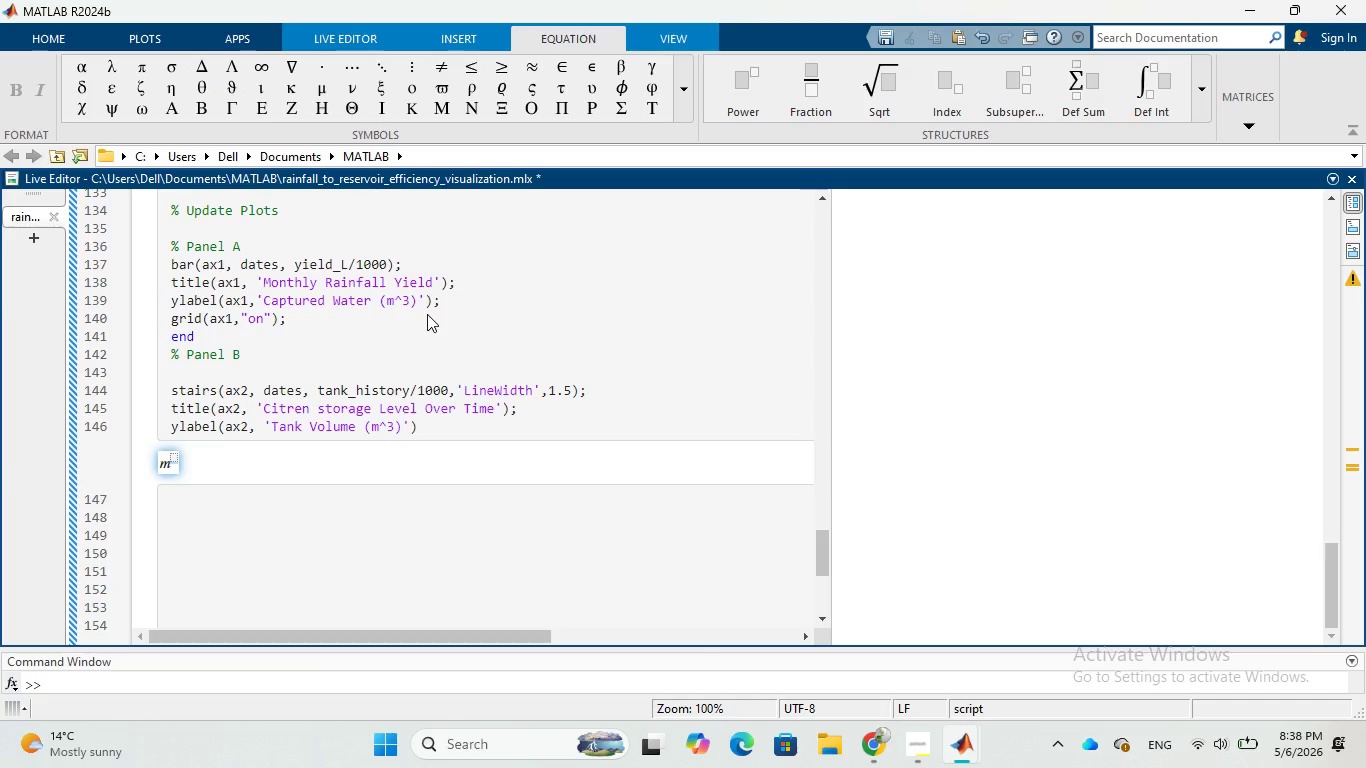 
key(3)
 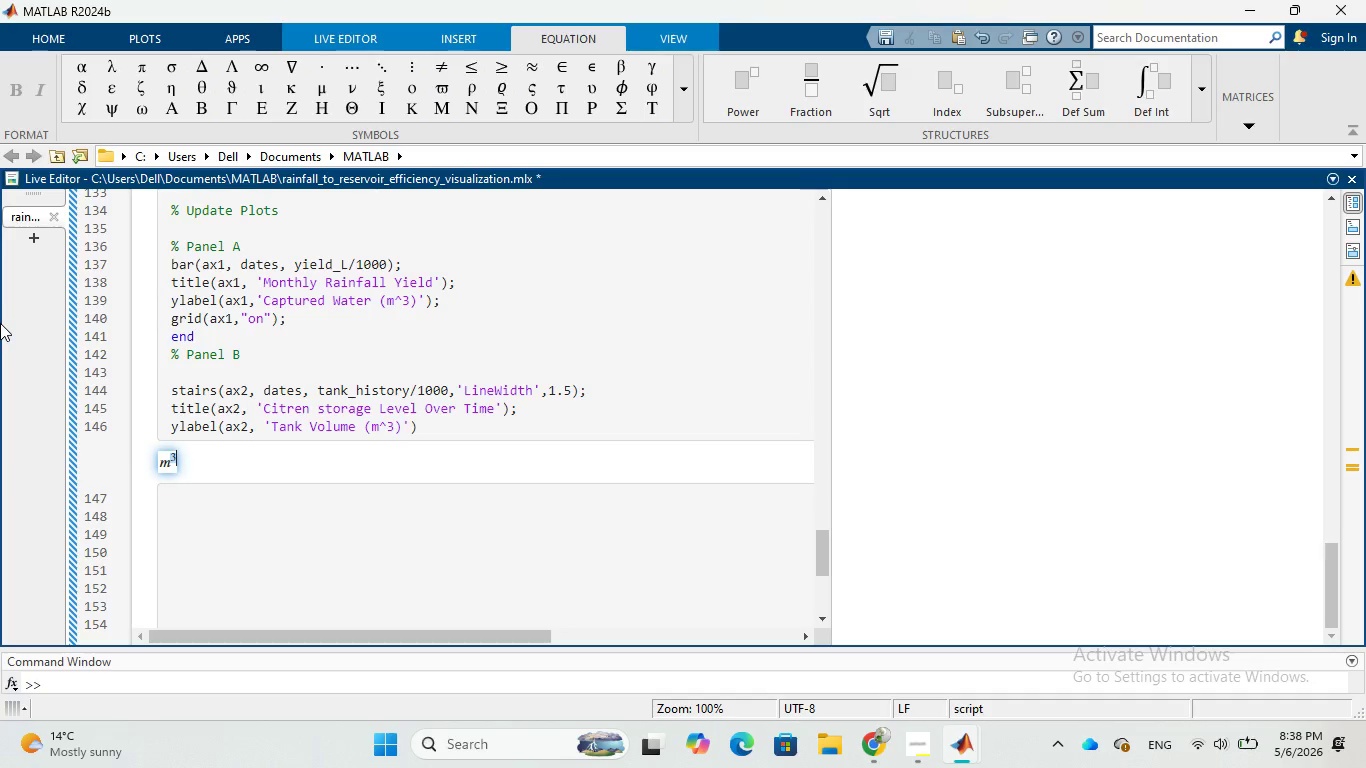 
wait(11.62)
 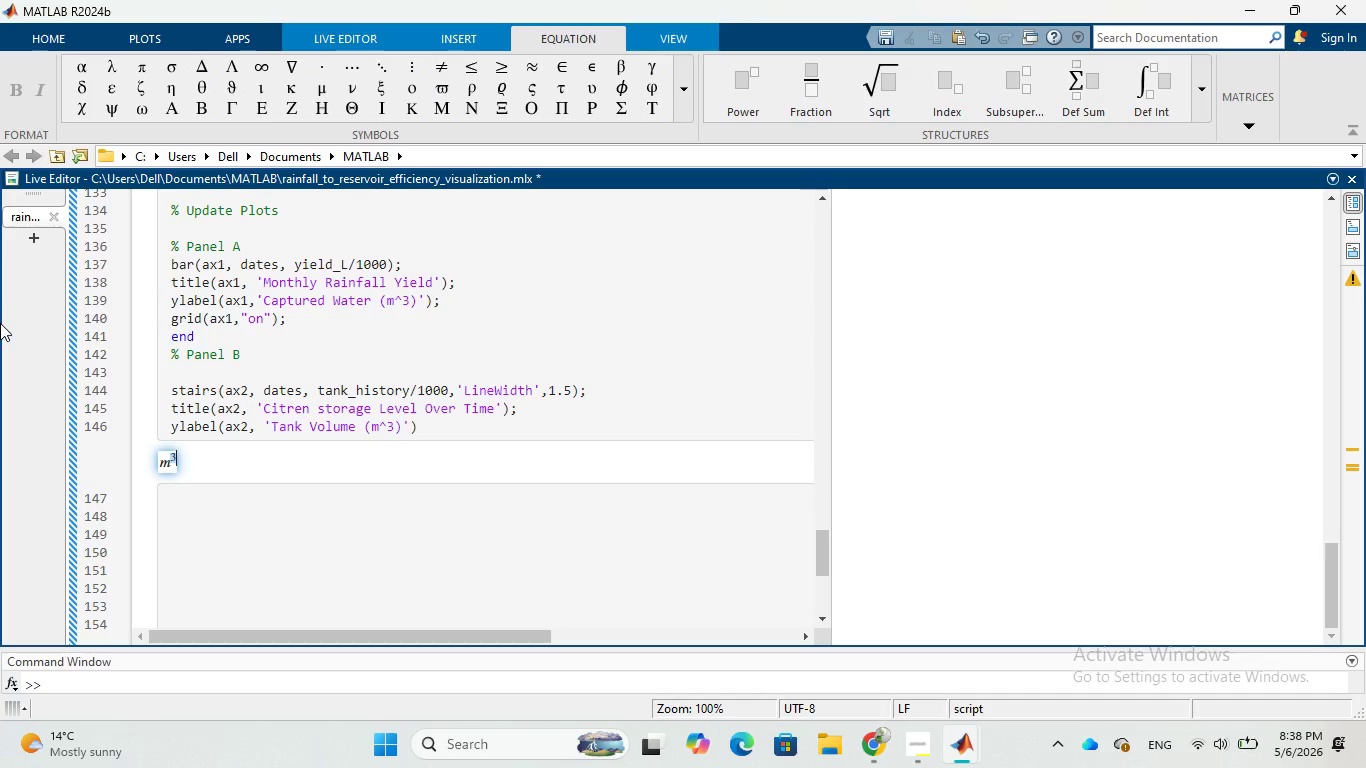 
left_click([197, 467])
 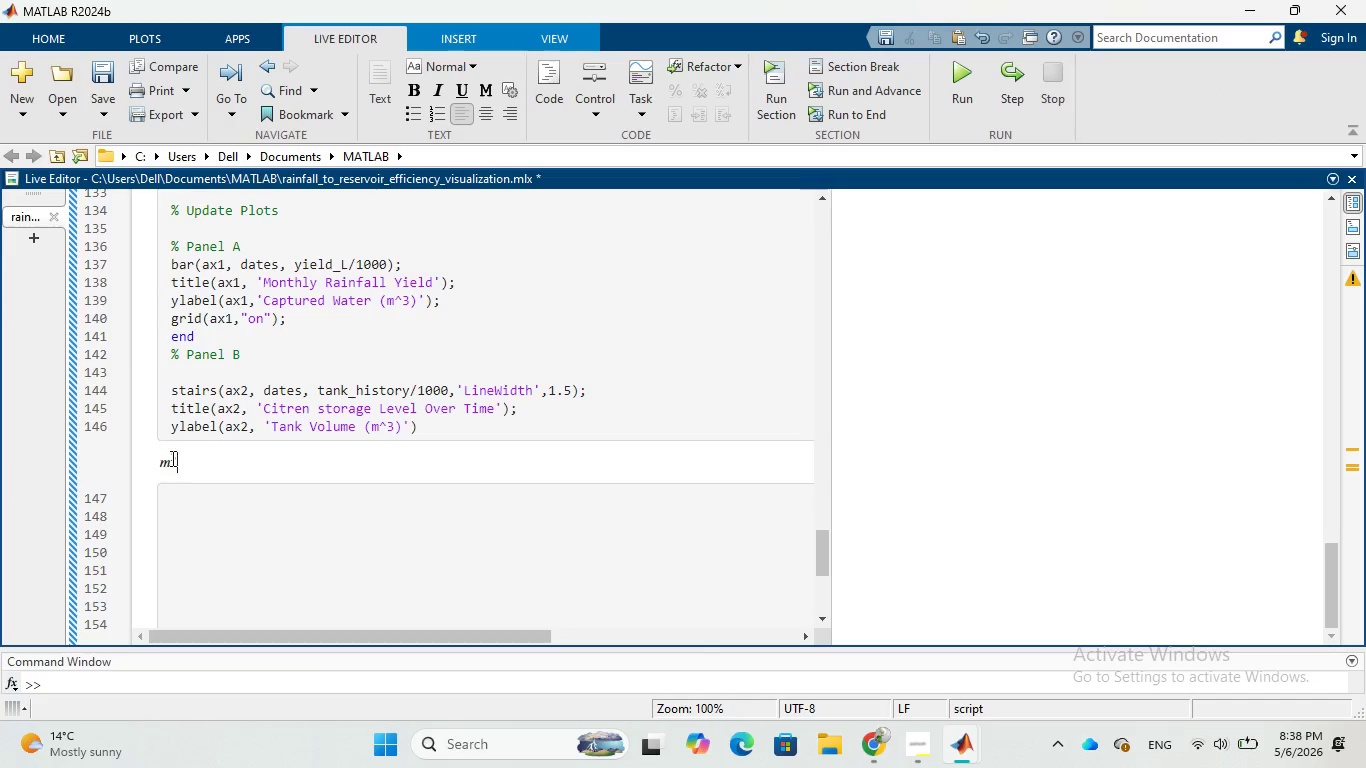 
left_click_drag(start_coordinate=[173, 457], to_coordinate=[164, 457])
 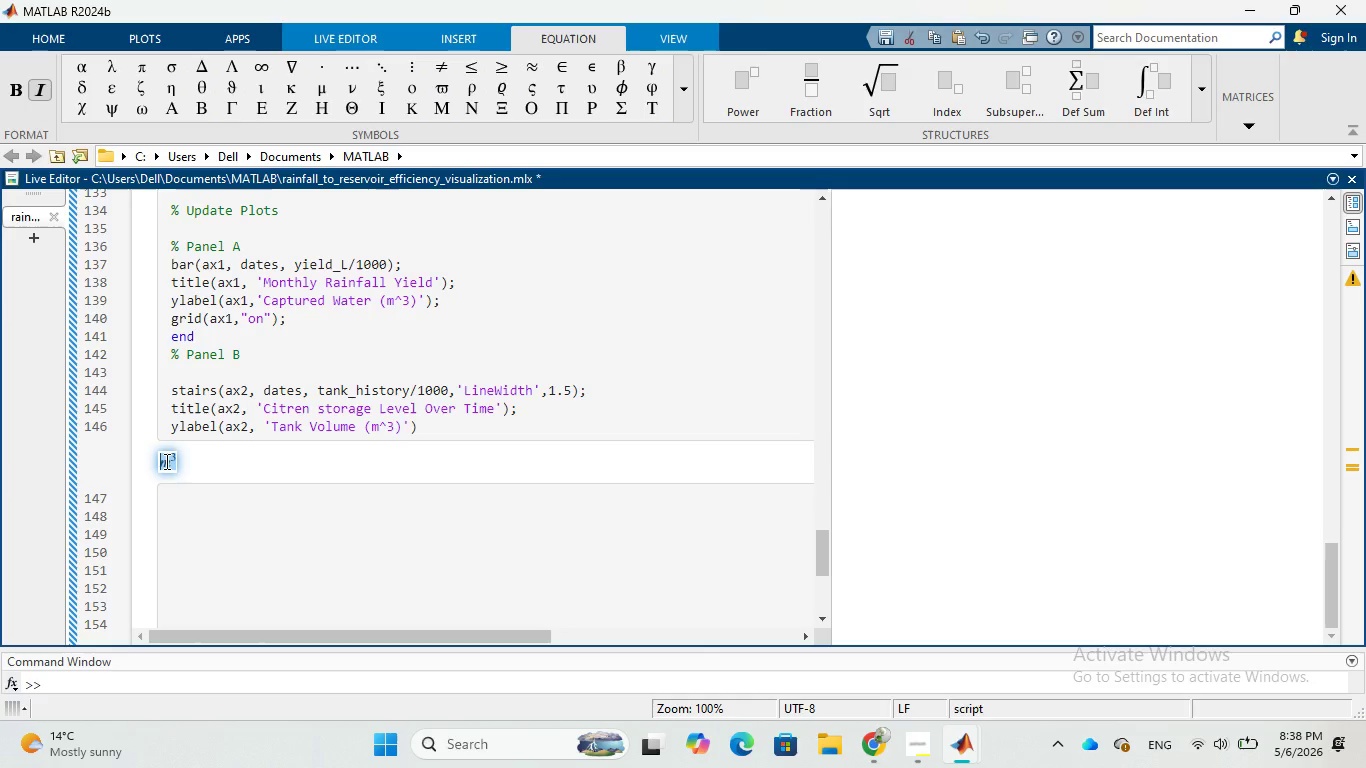 
right_click([165, 461])
 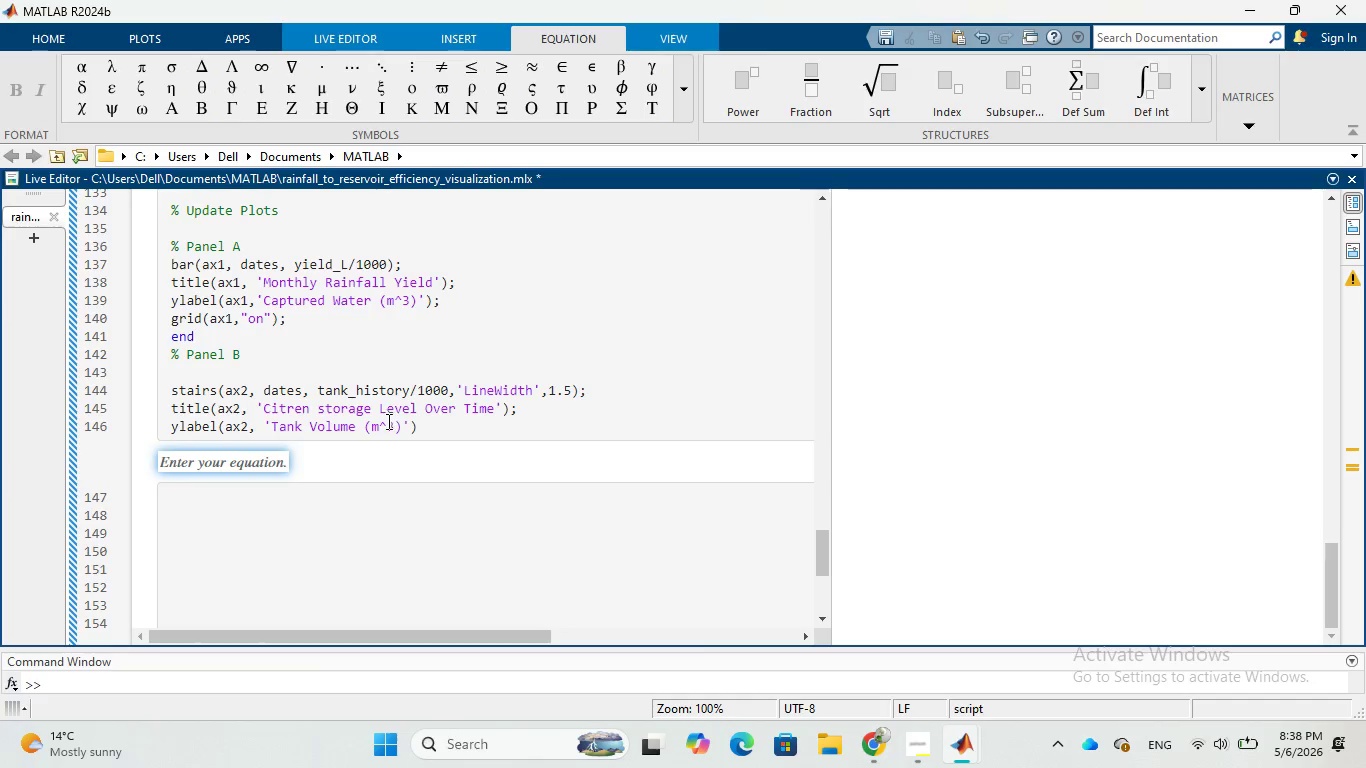 
left_click_drag(start_coordinate=[395, 424], to_coordinate=[371, 424])
 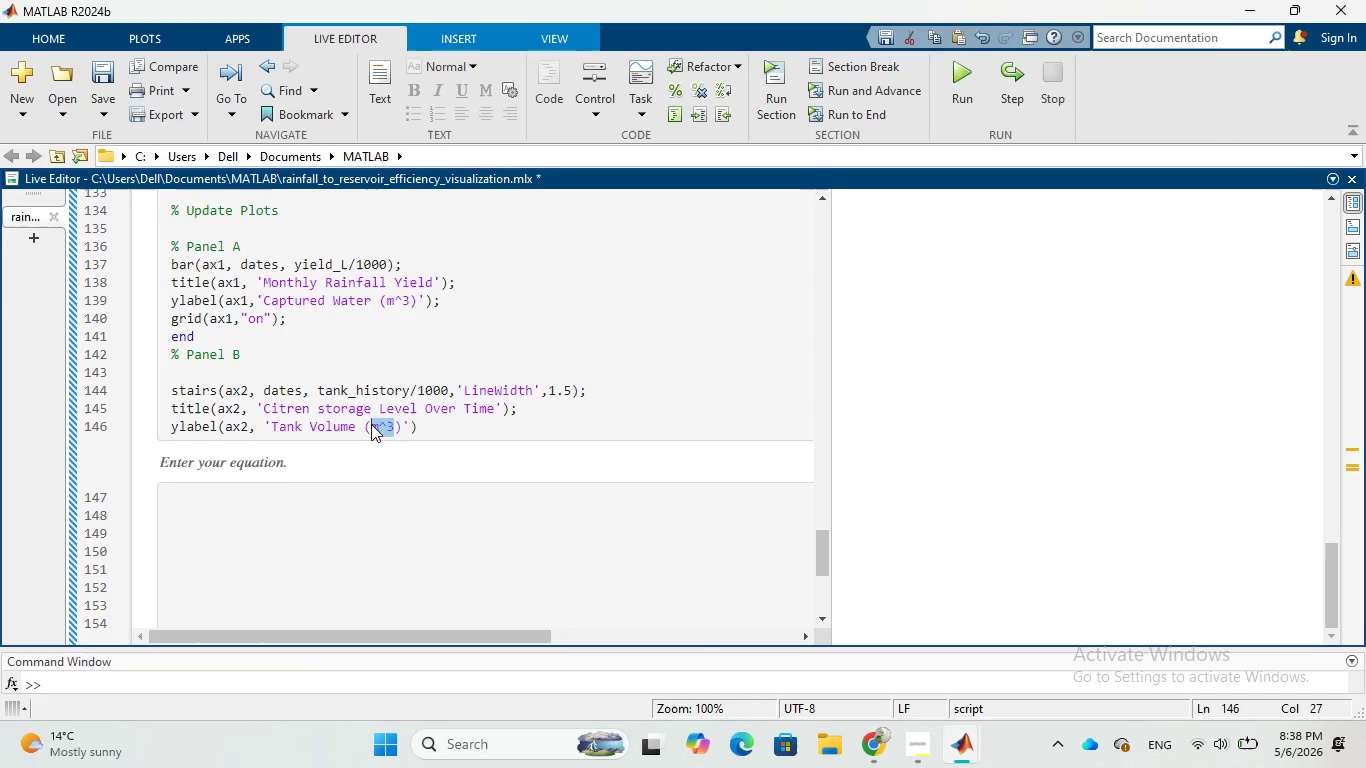 
key(Control+V)
 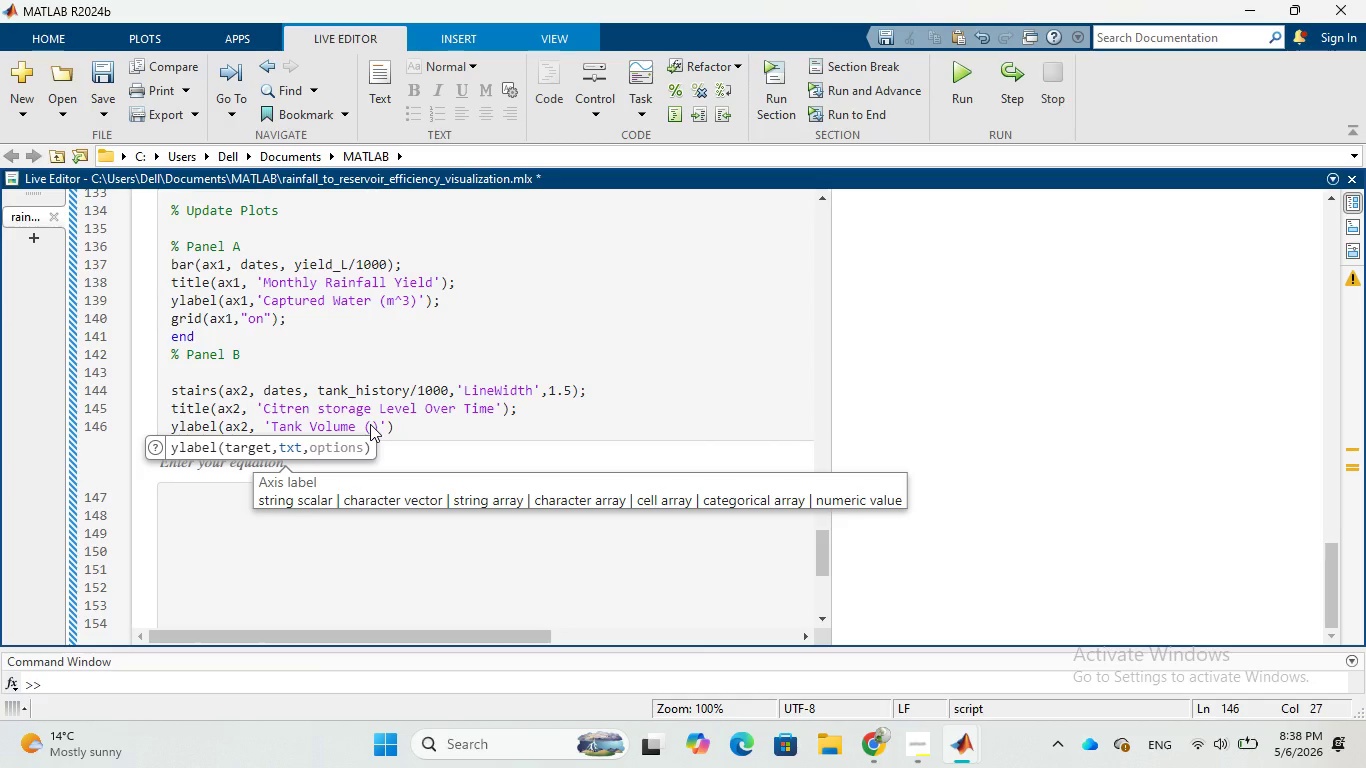 
left_click([485, 425])
 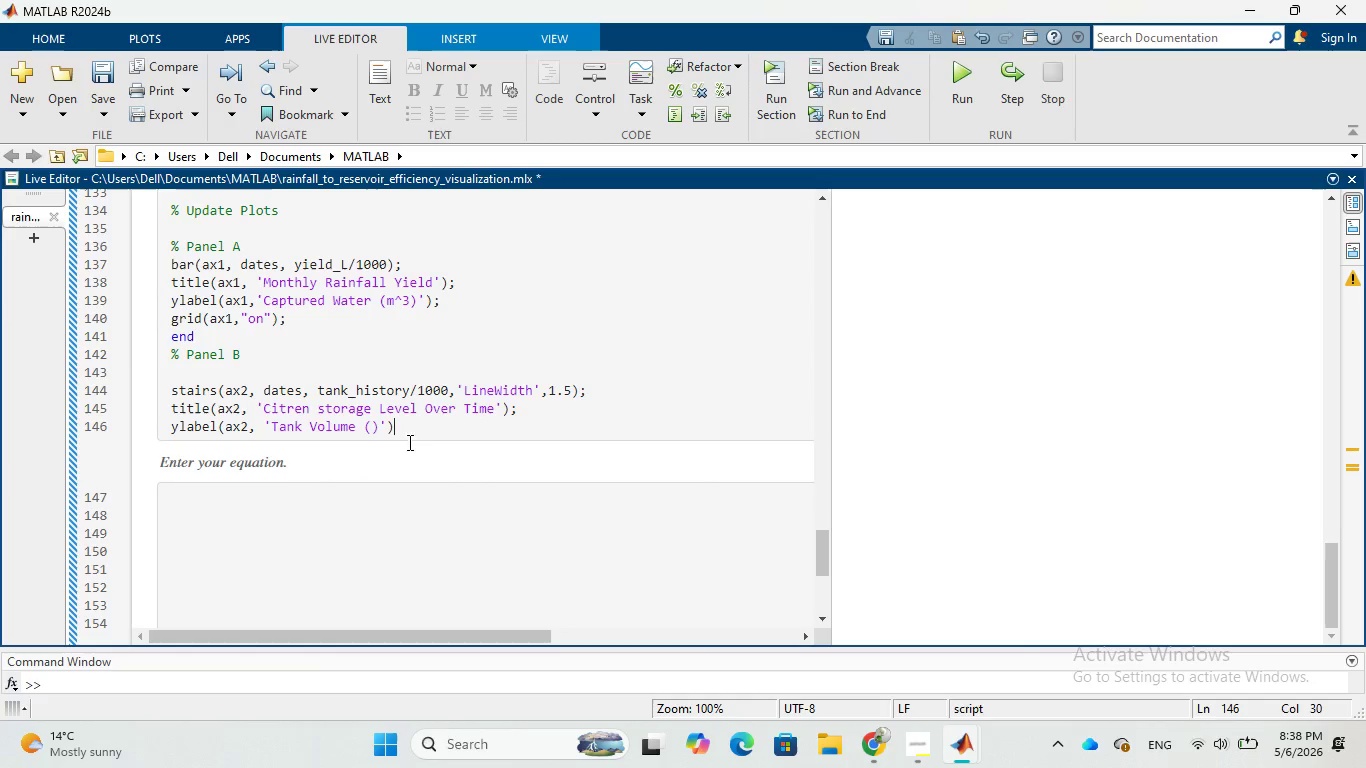 
left_click([359, 465])
 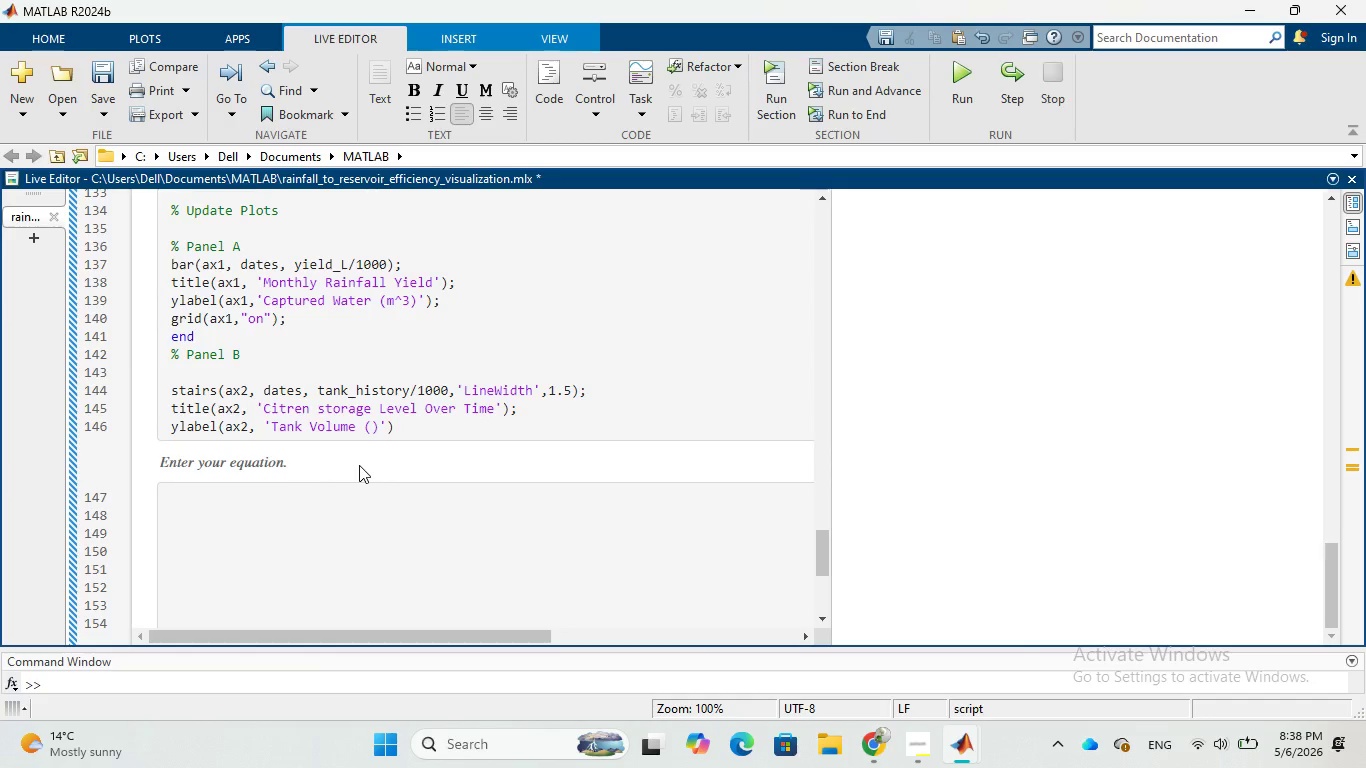 
key(Backspace)
 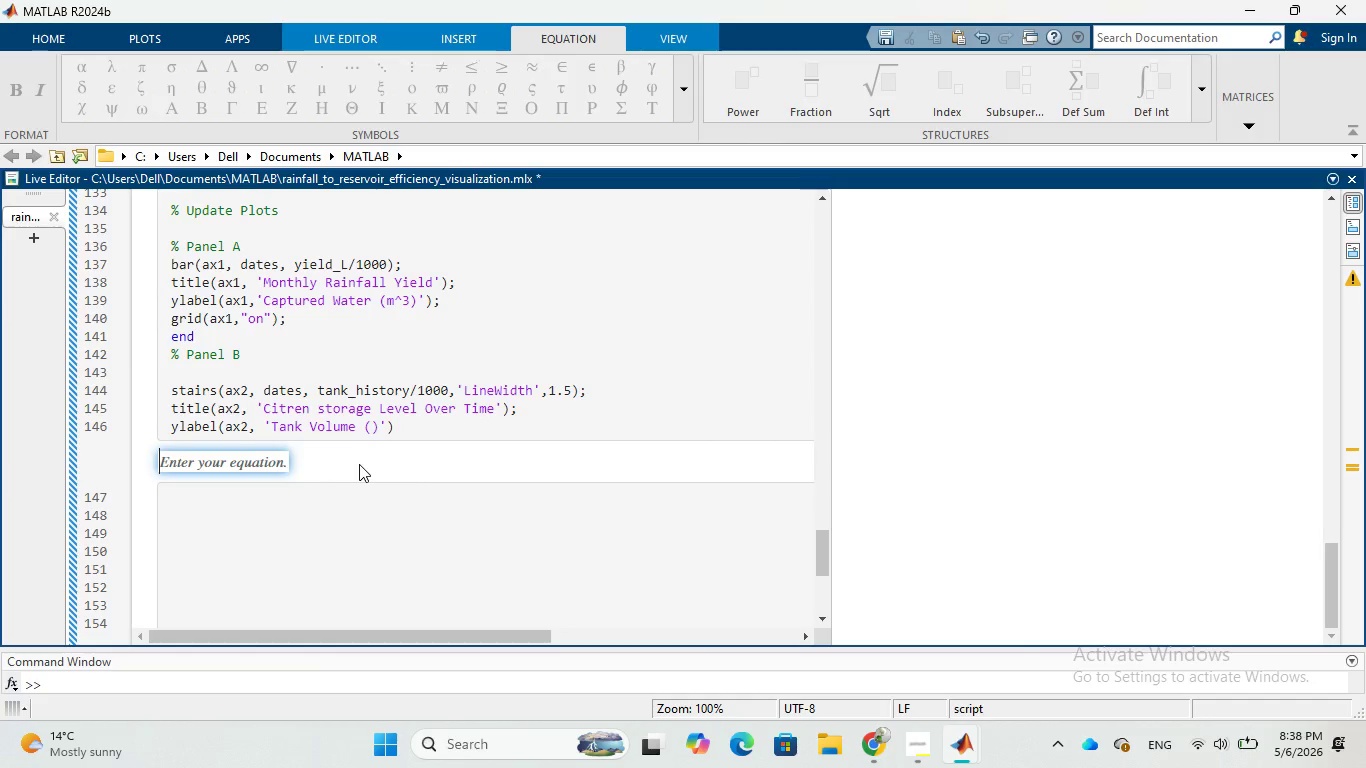 
key(Backspace)
 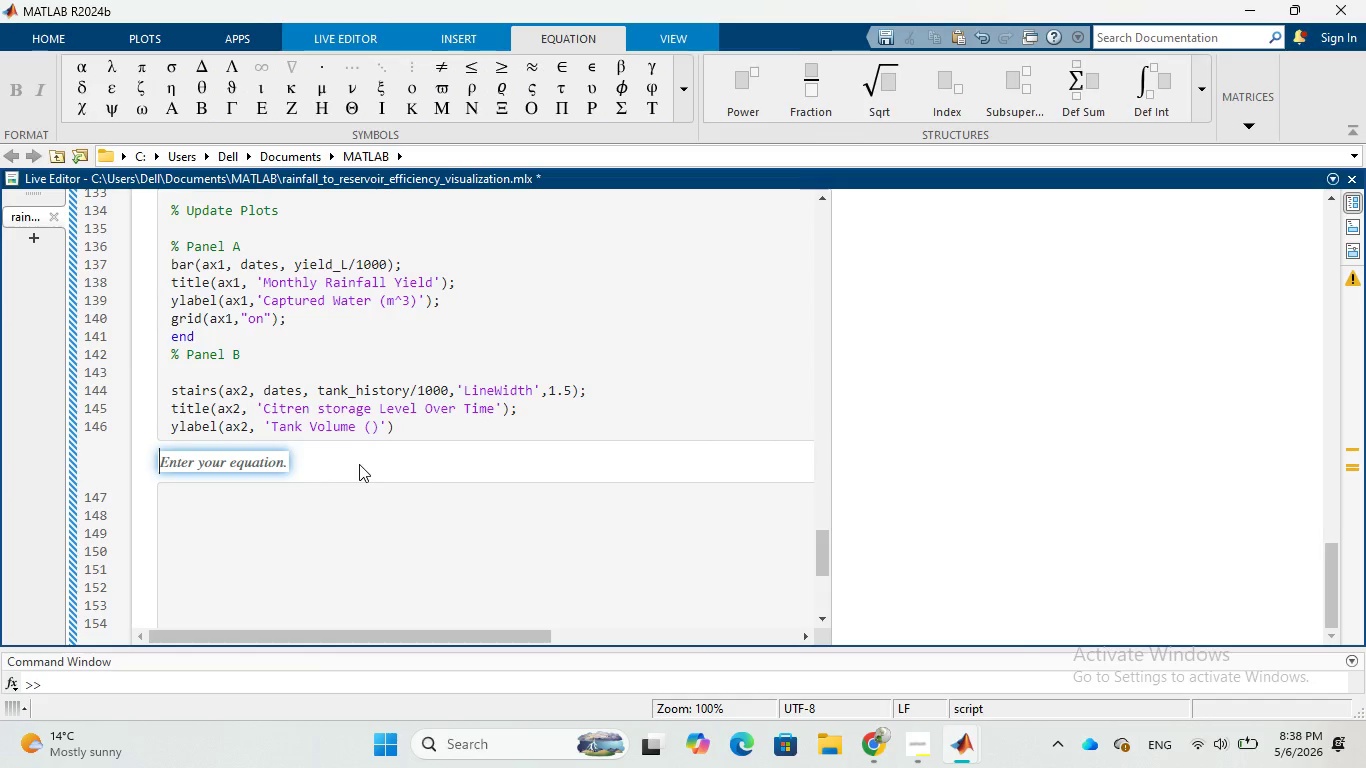 
key(Backspace)
 